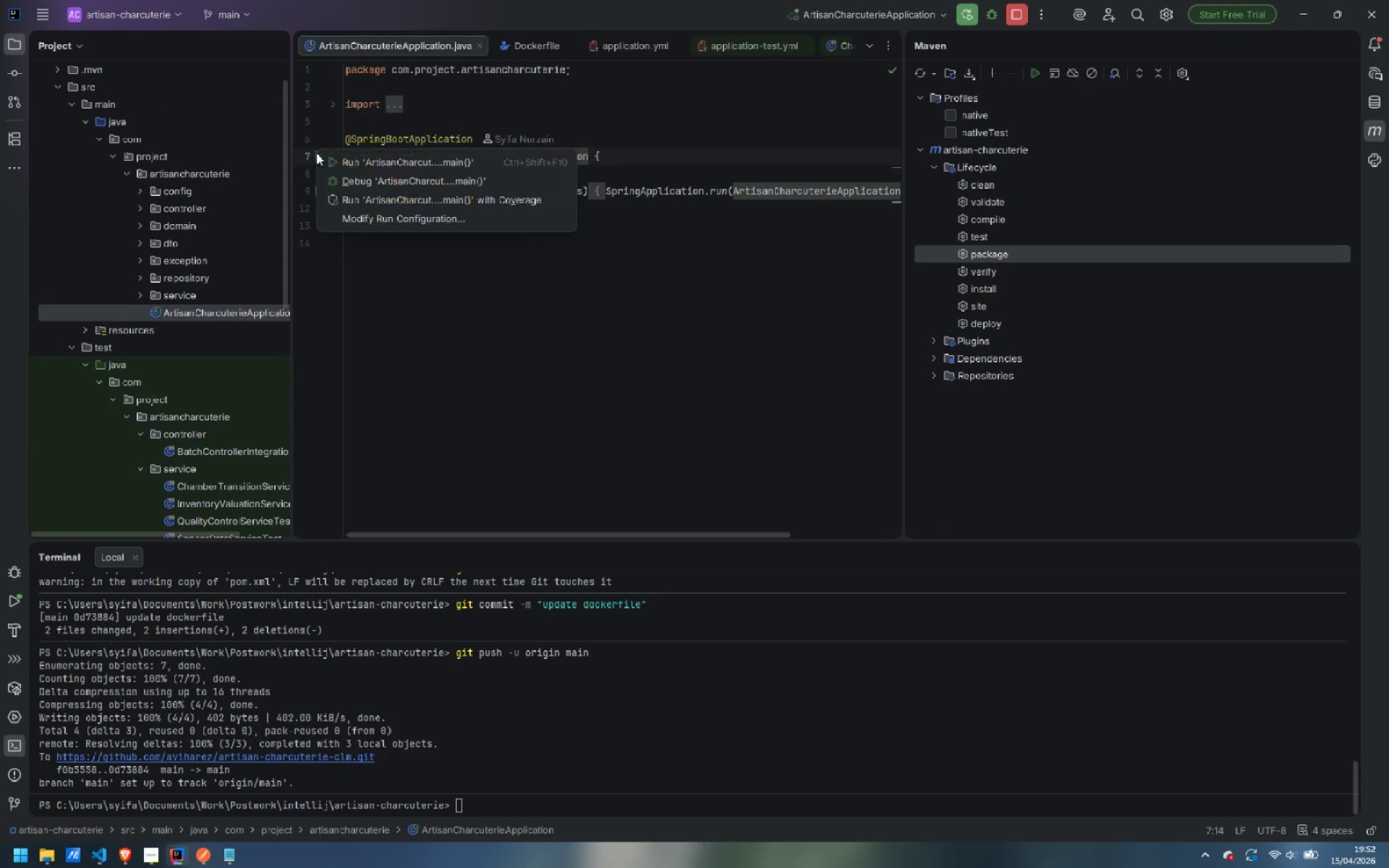 
double_click([372, 160])
 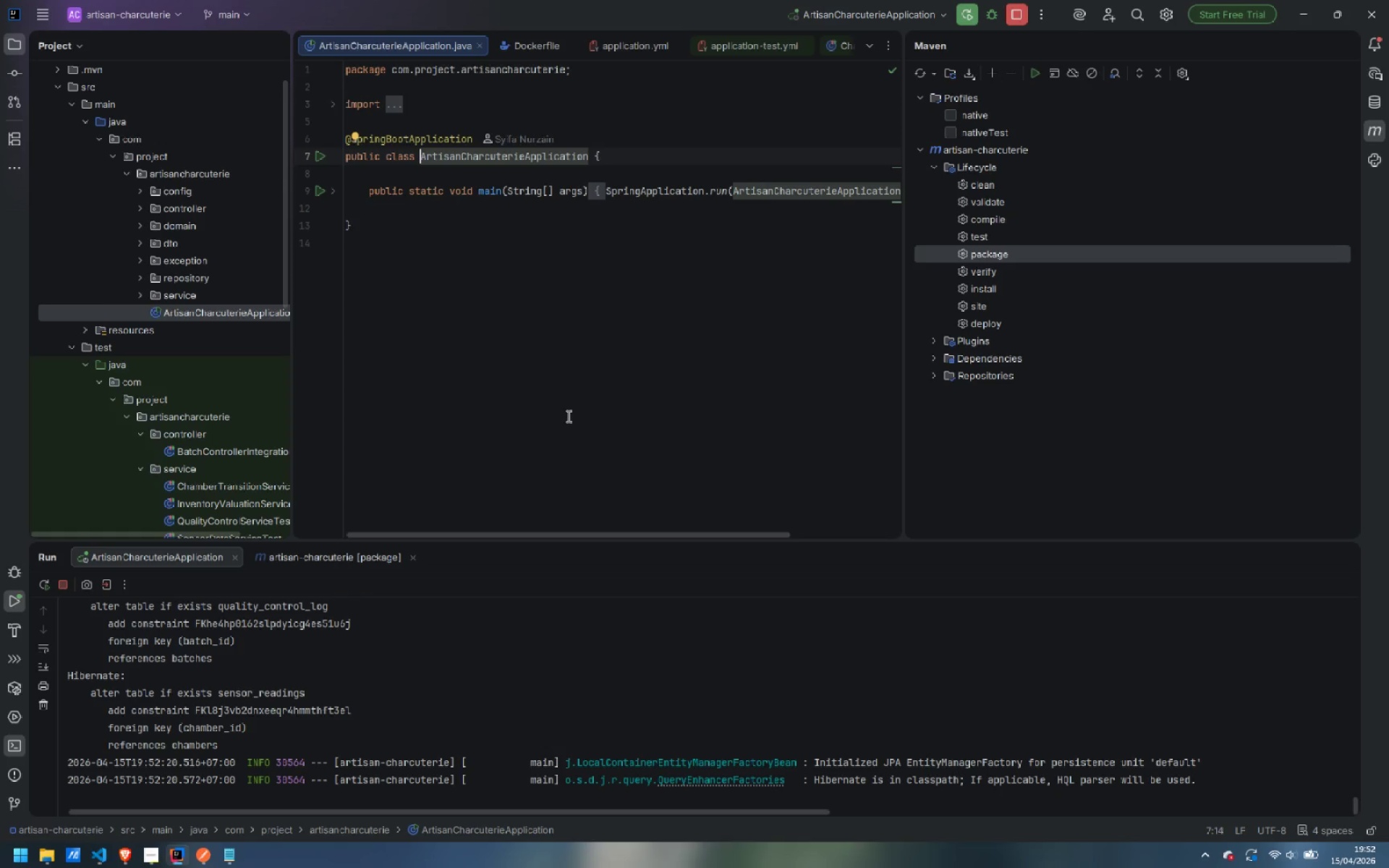 
wait(7.72)
 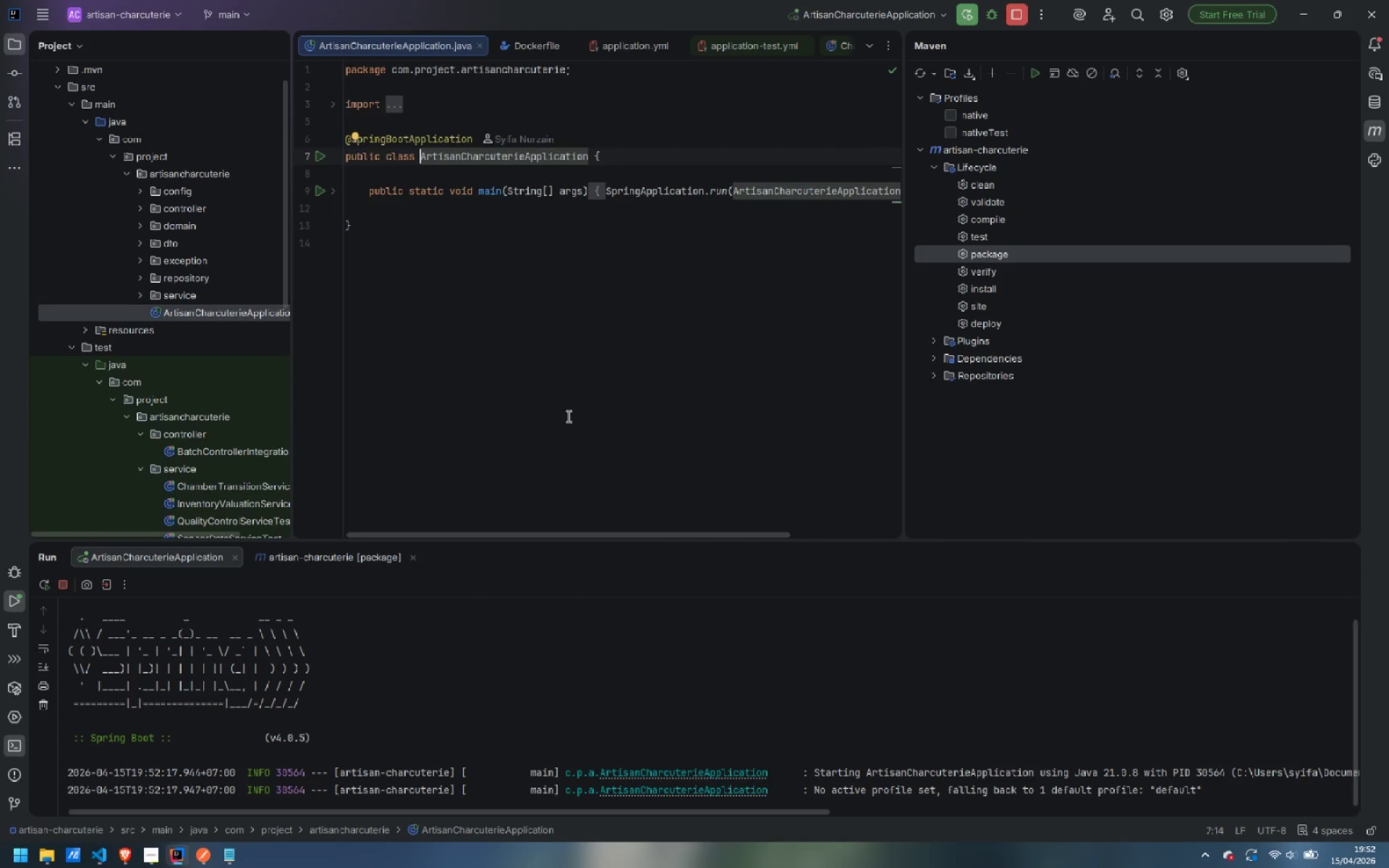 
scroll: coordinate [486, 715], scroll_direction: up, amount: 66.0
 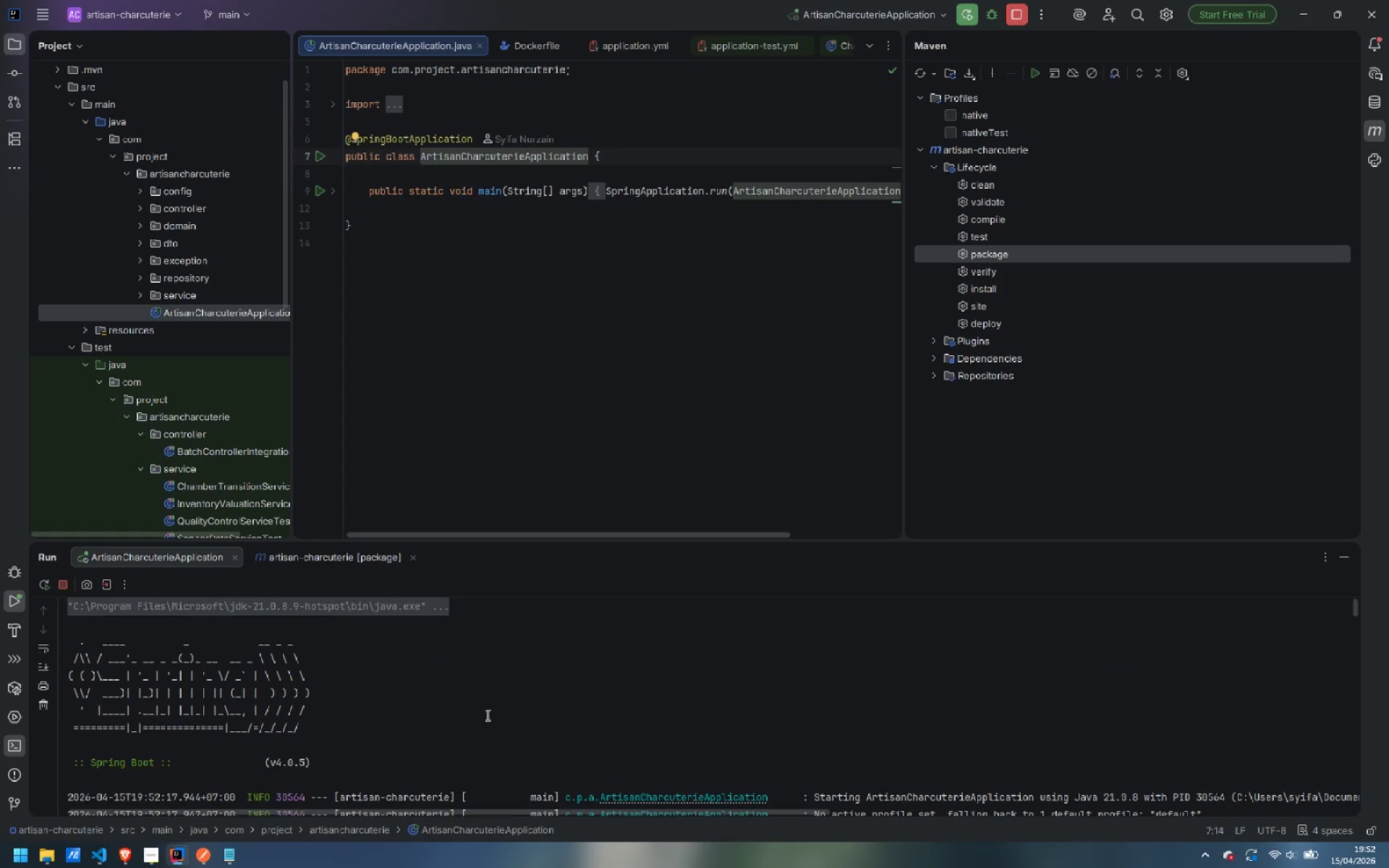 
scroll: coordinate [486, 715], scroll_direction: down, amount: 1.0
 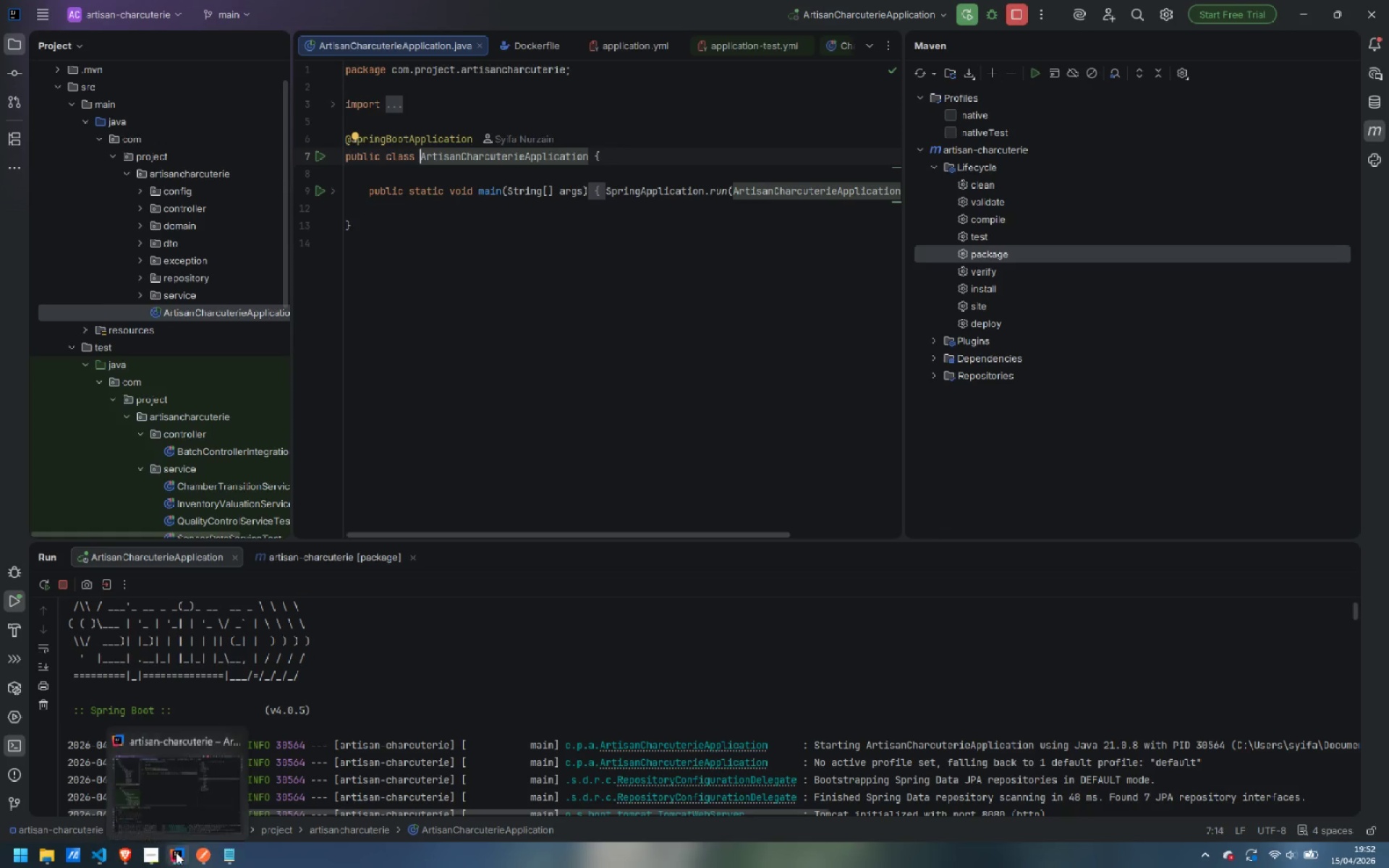 
wait(5.37)
 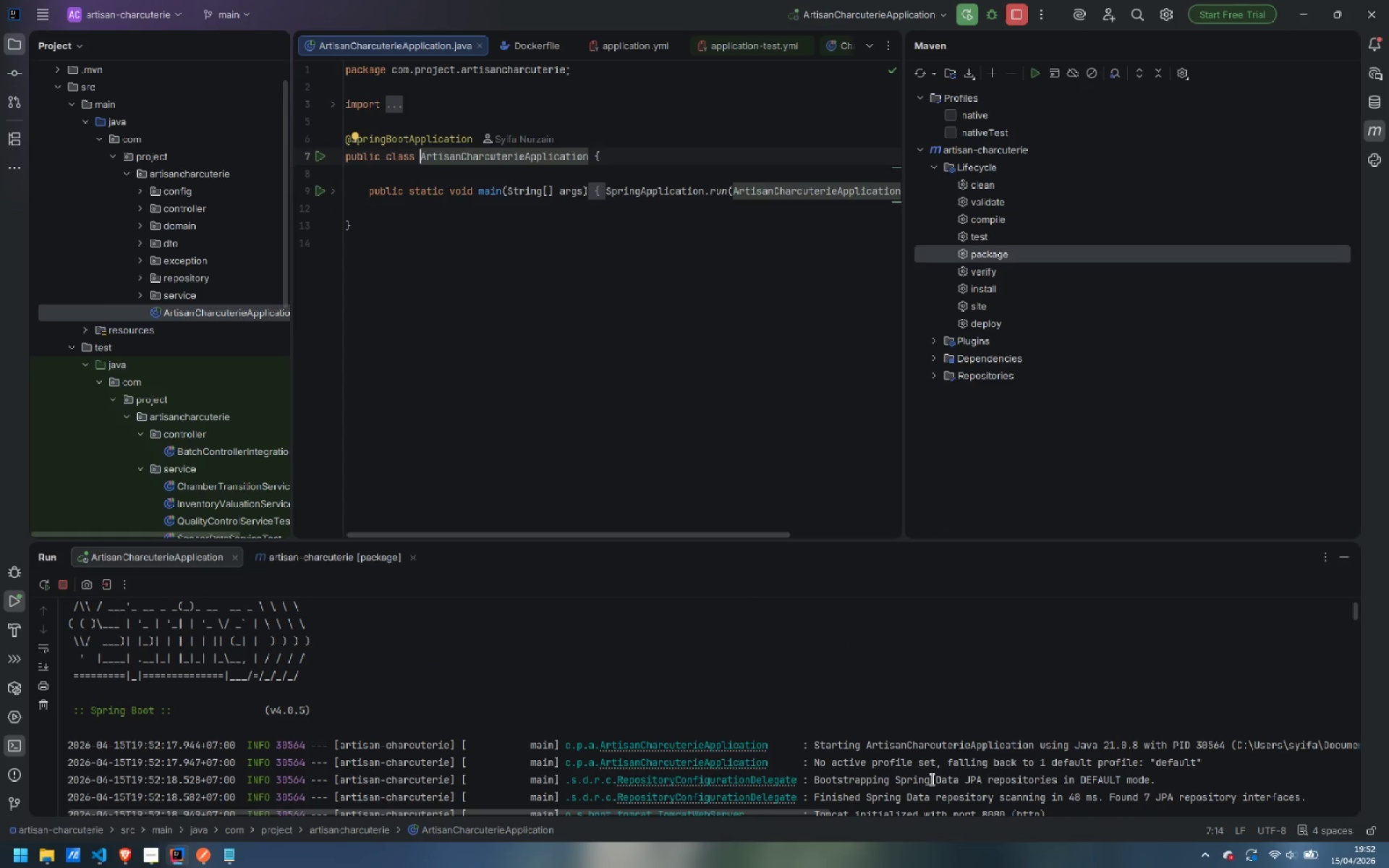 
left_click([213, 775])
 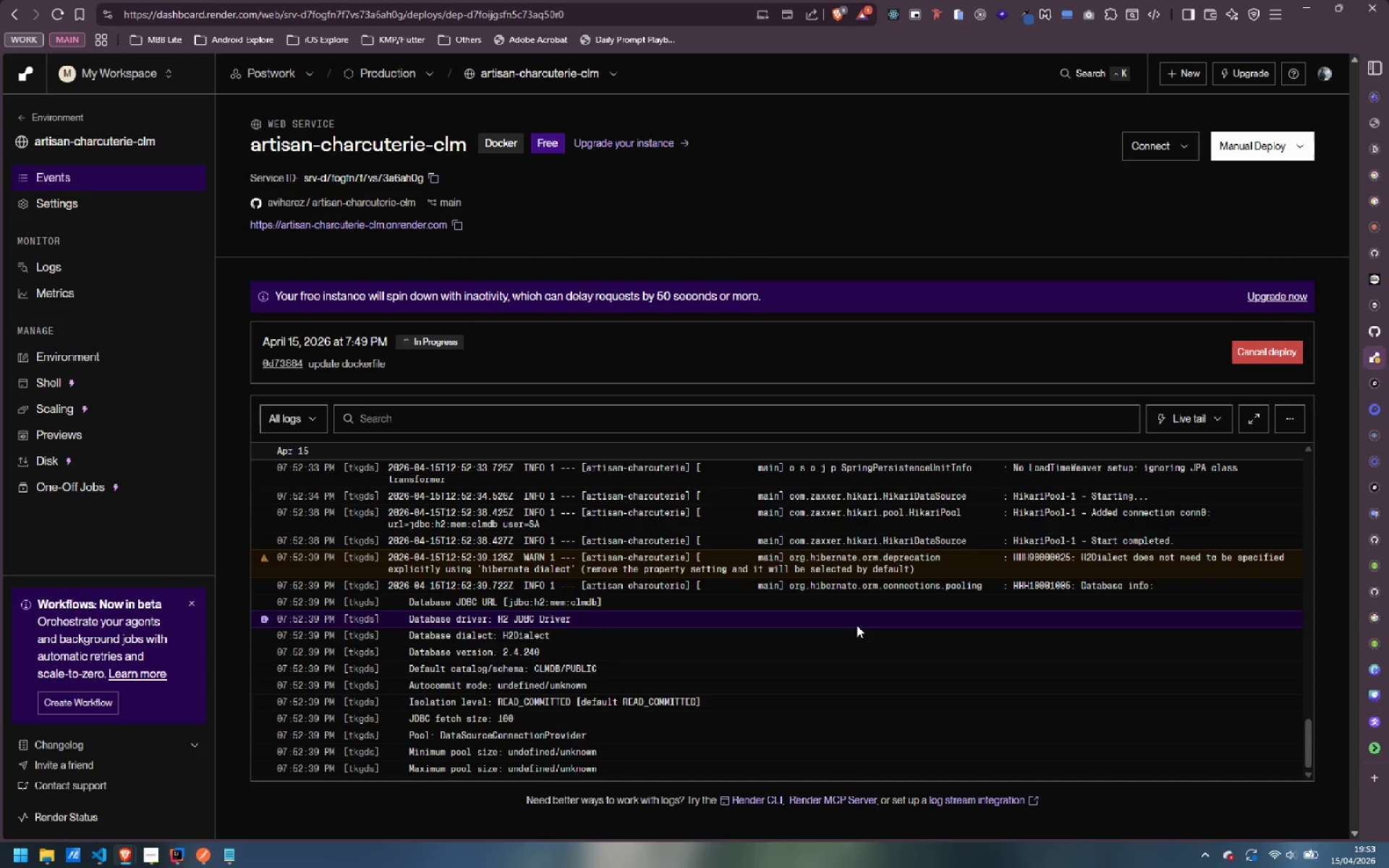 
wait(43.42)
 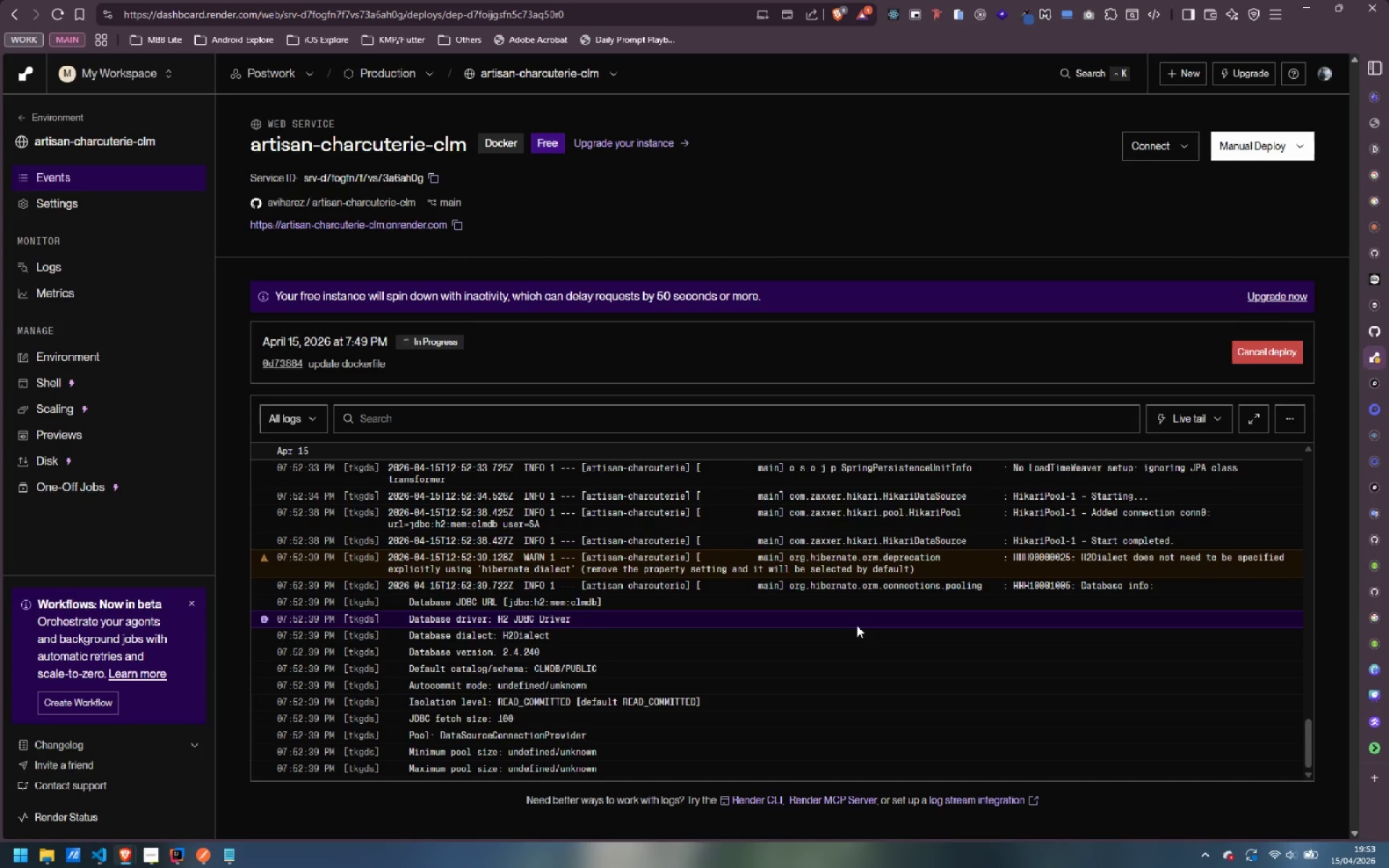 
scroll: coordinate [472, 678], scroll_direction: down, amount: 10.0
 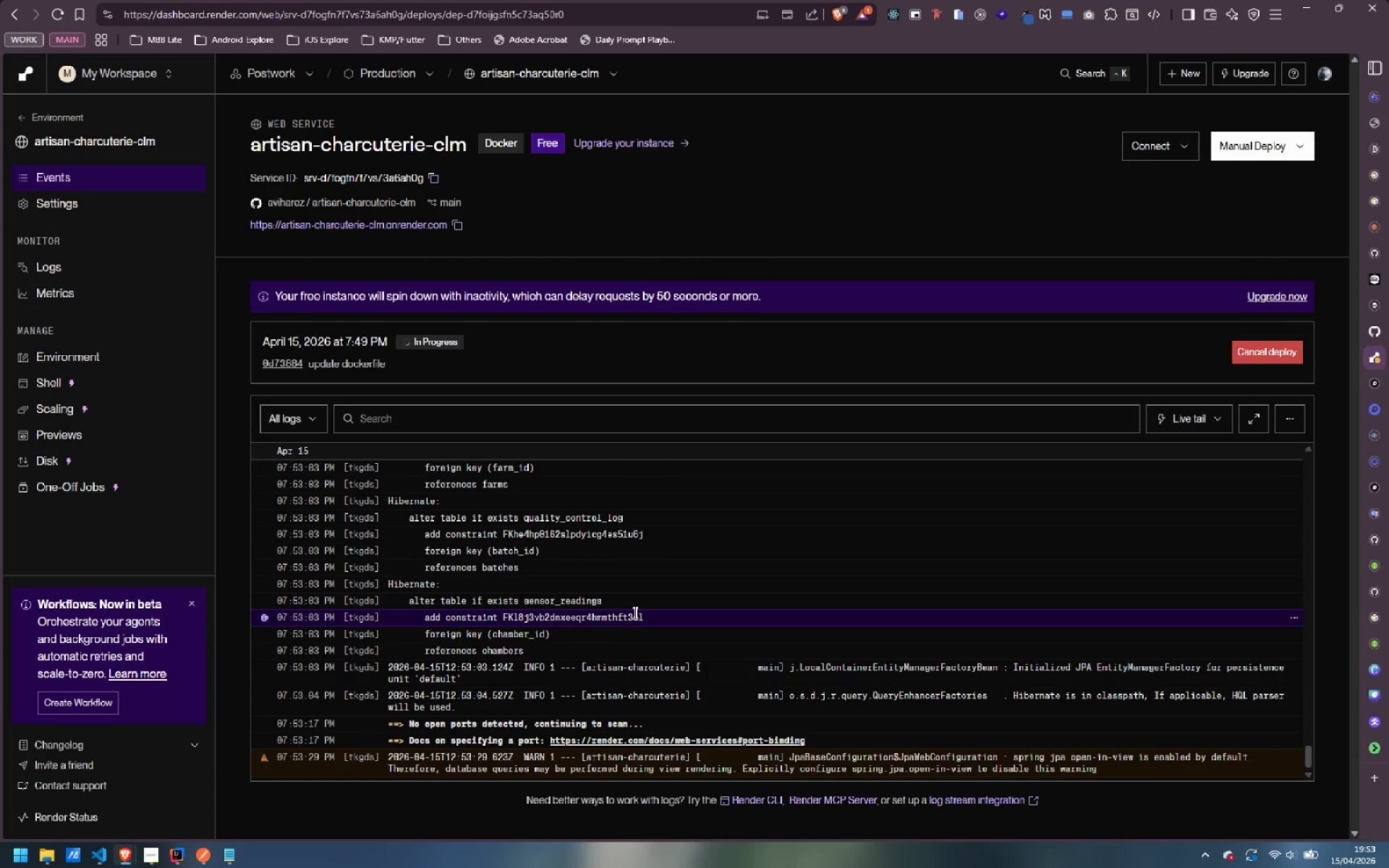 
wait(25.32)
 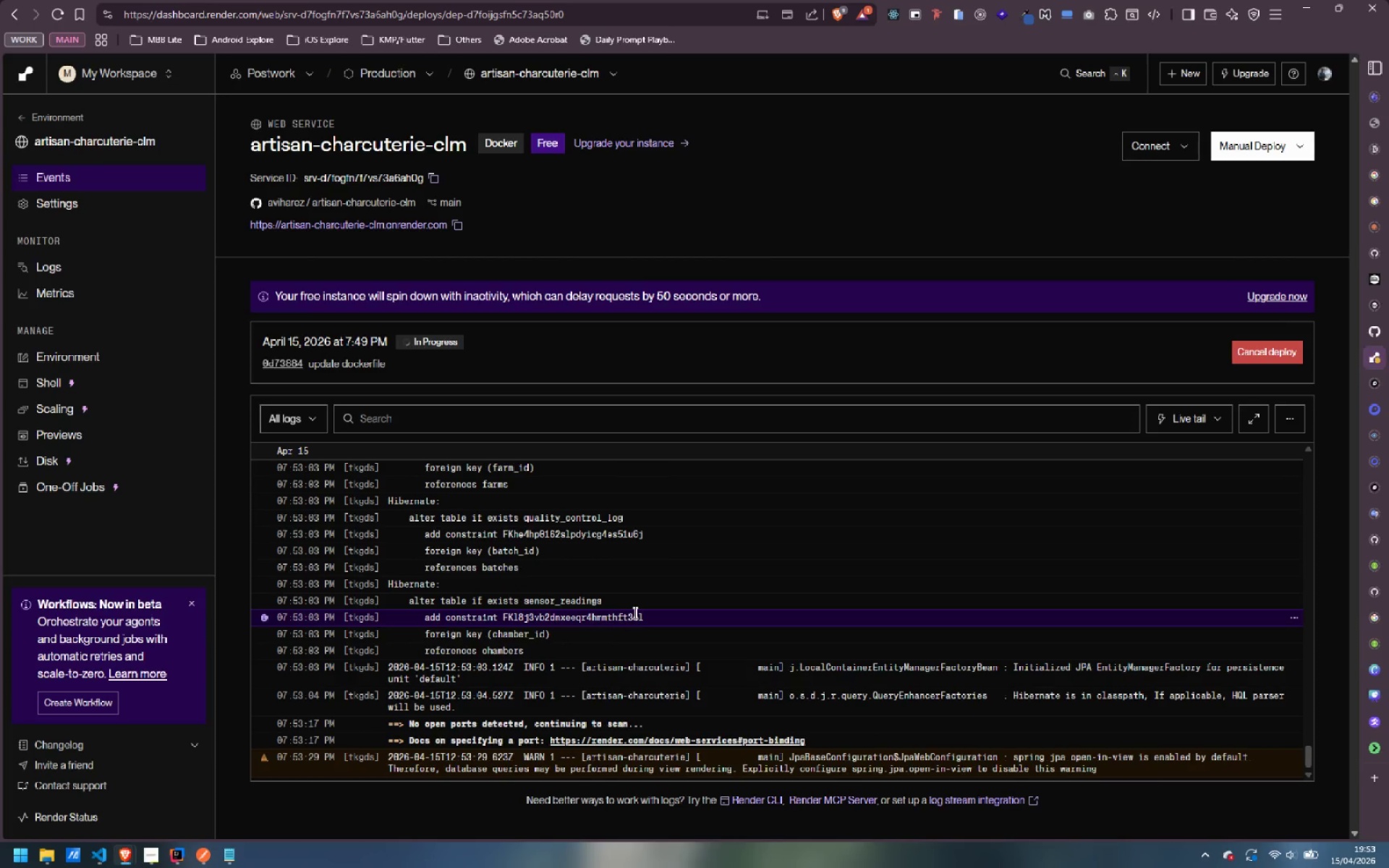 
left_click([456, 224])
 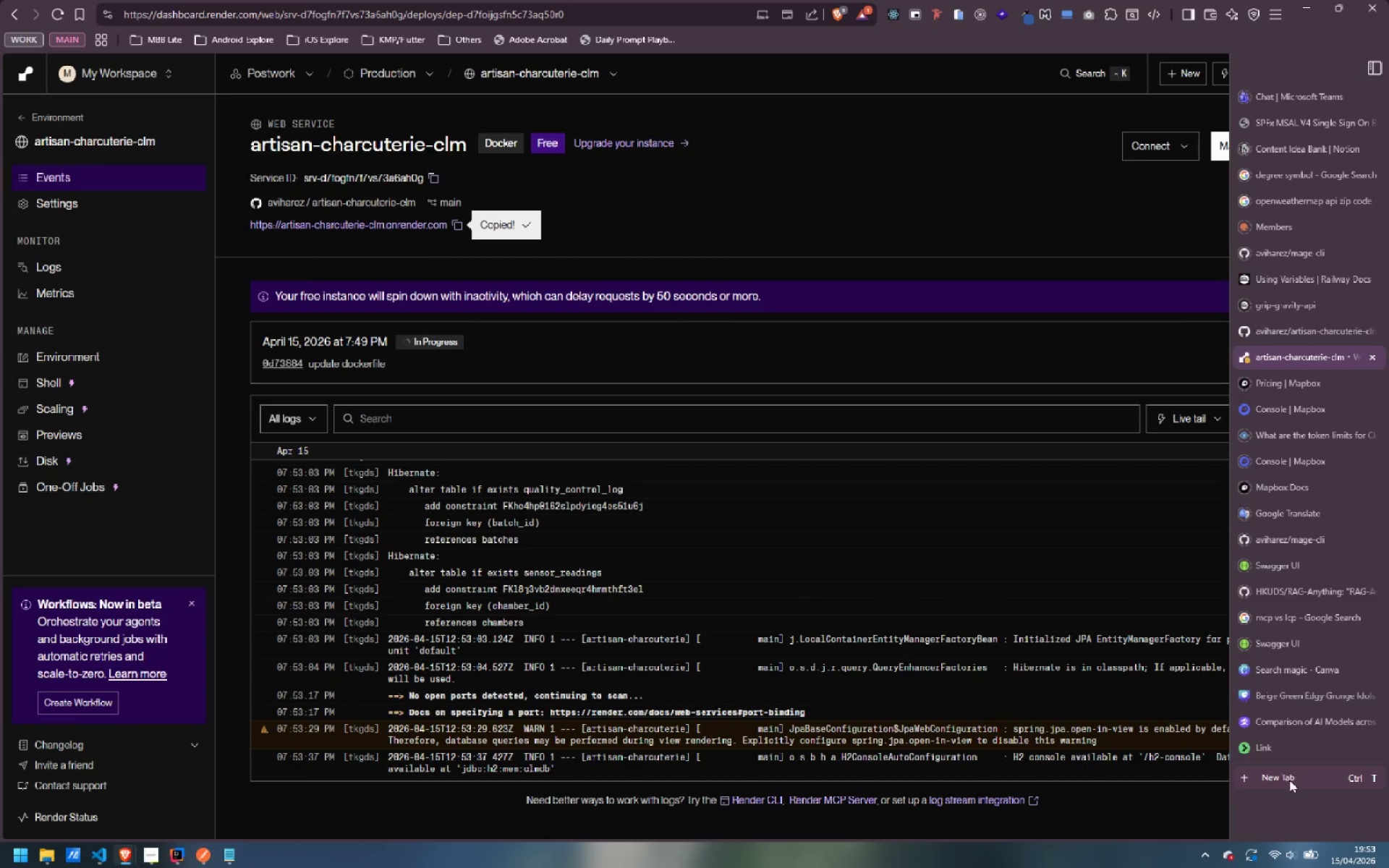 
left_click([1289, 780])
 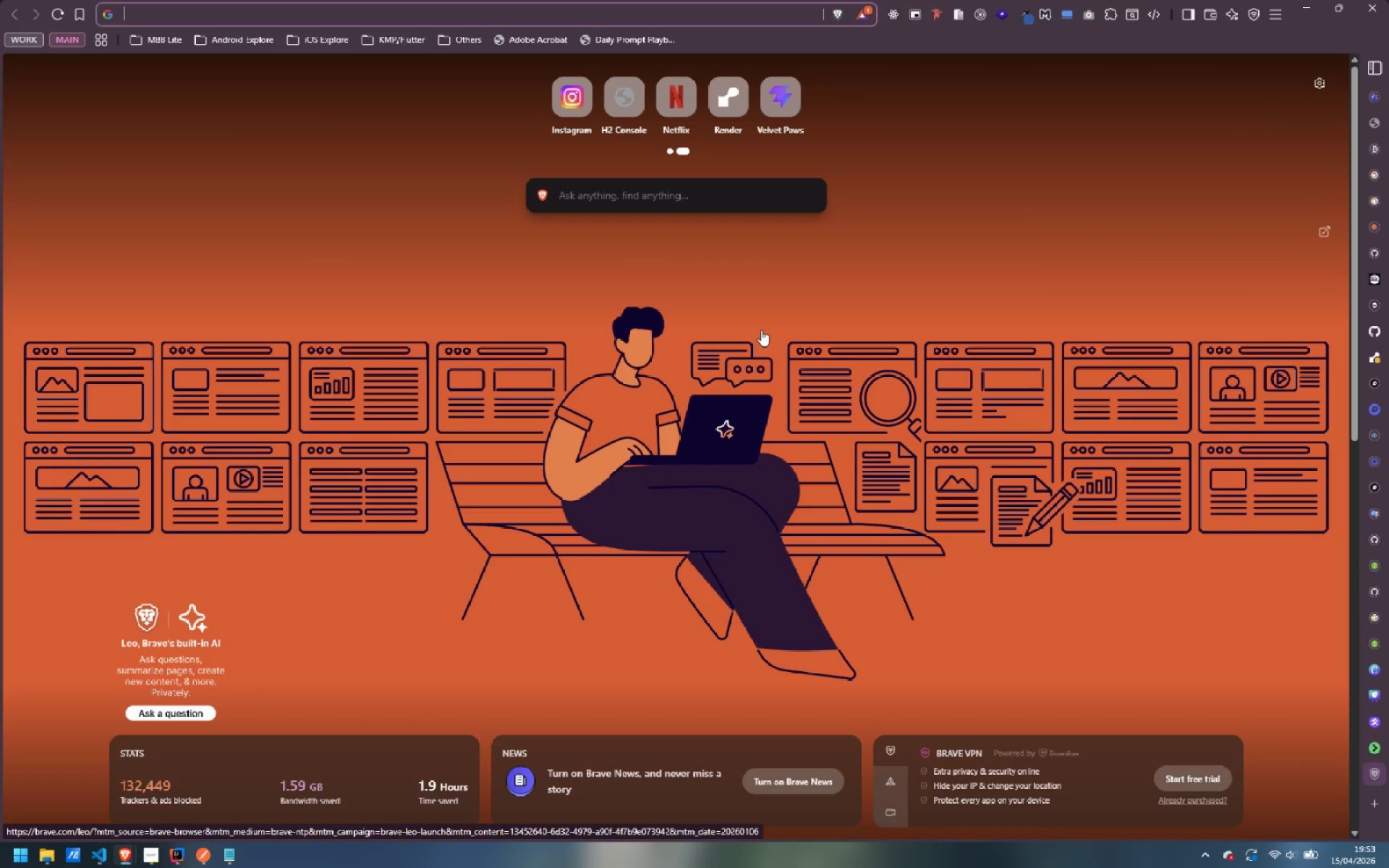 
wait(6.3)
 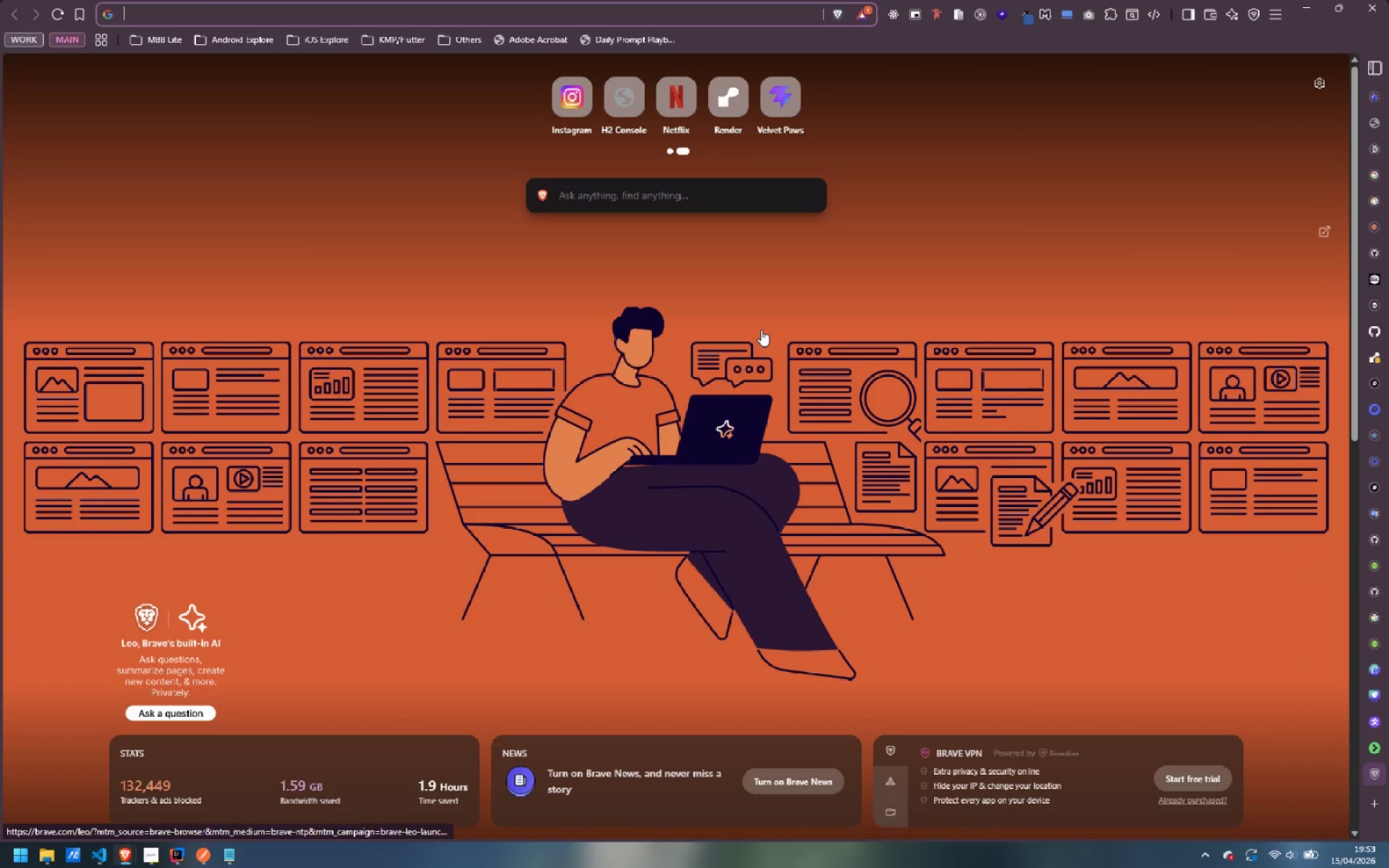 
key(Control+ControlLeft)
 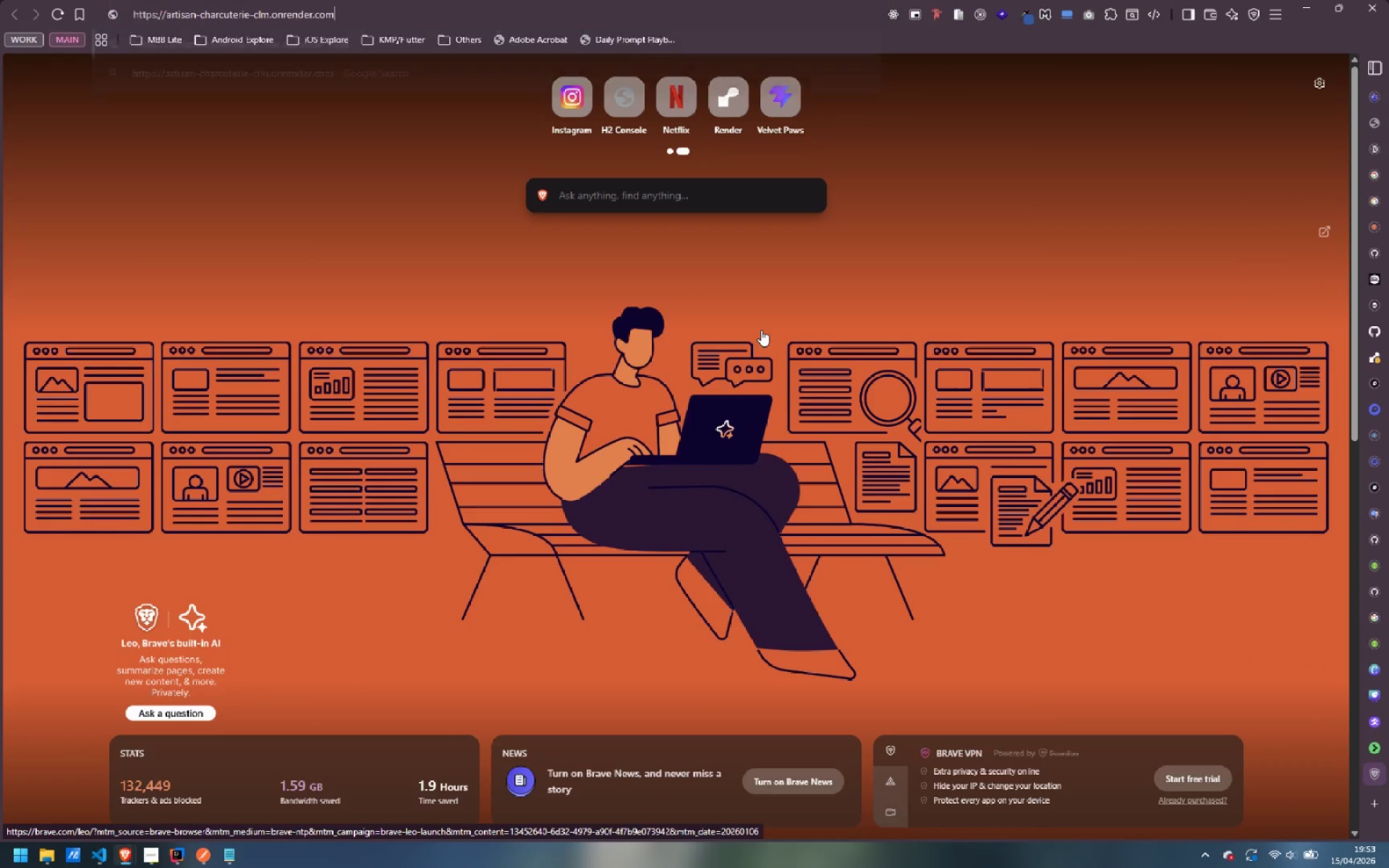 
key(Control+V)
 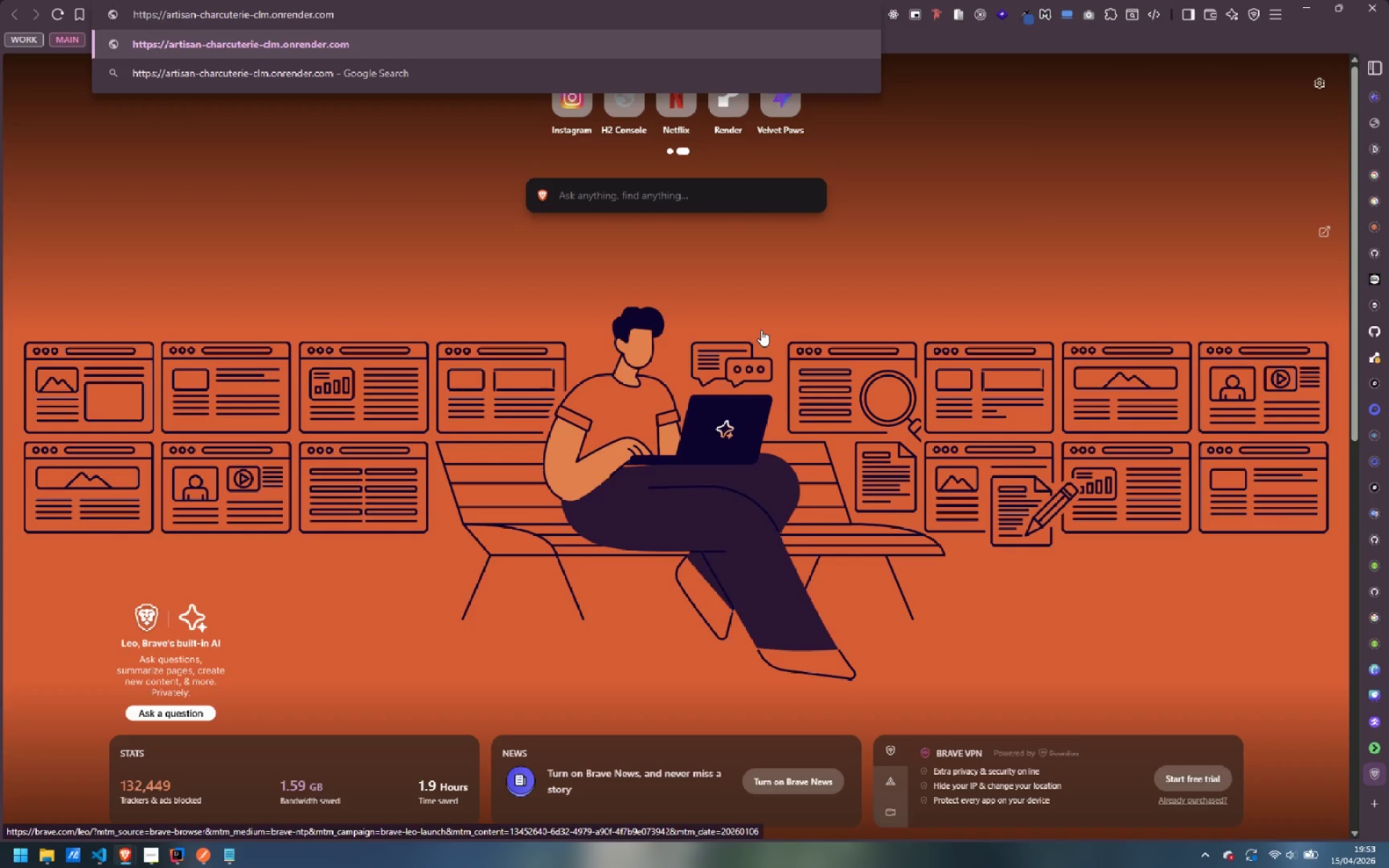 
type(/swagger.html)
 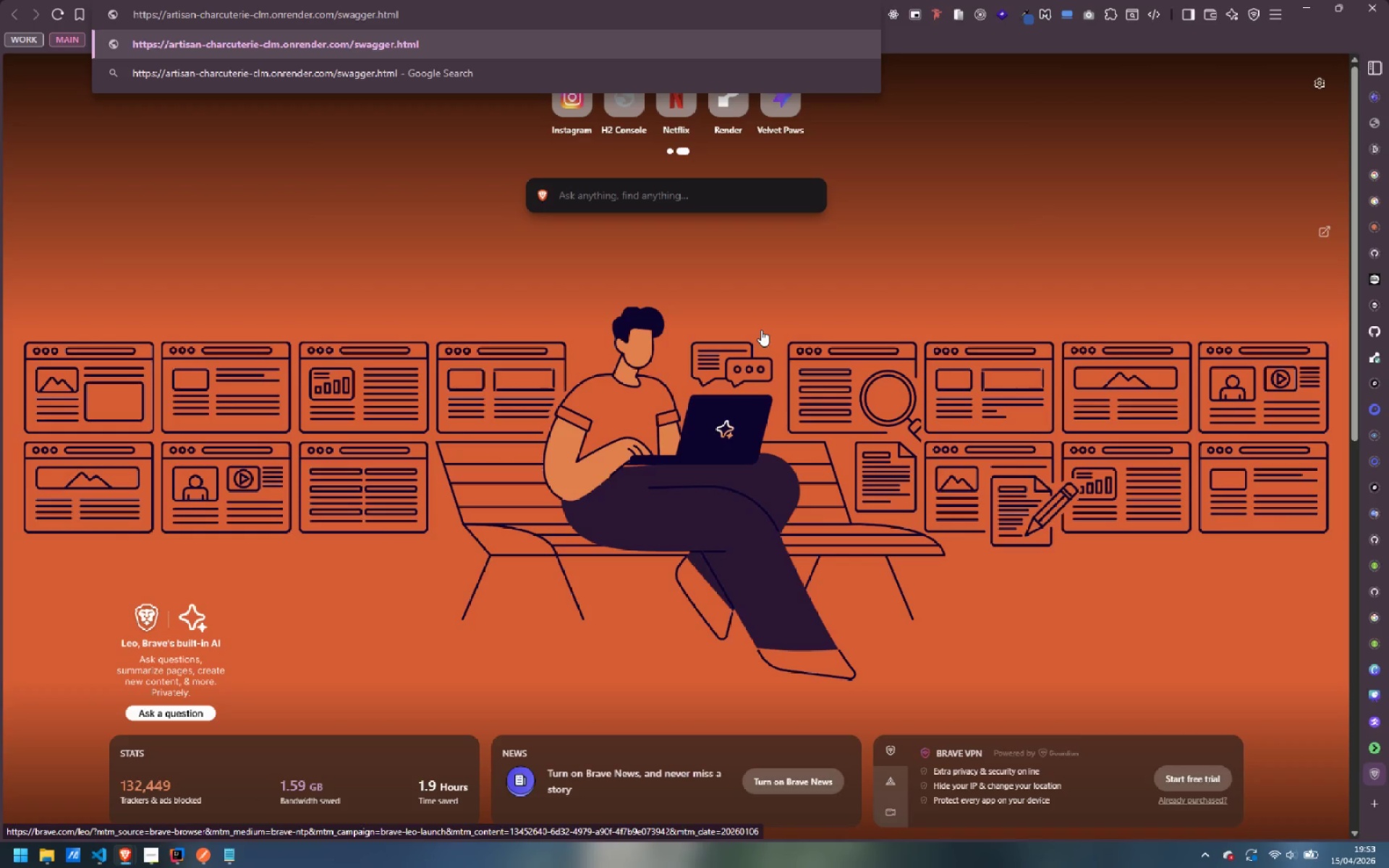 
key(Enter)
 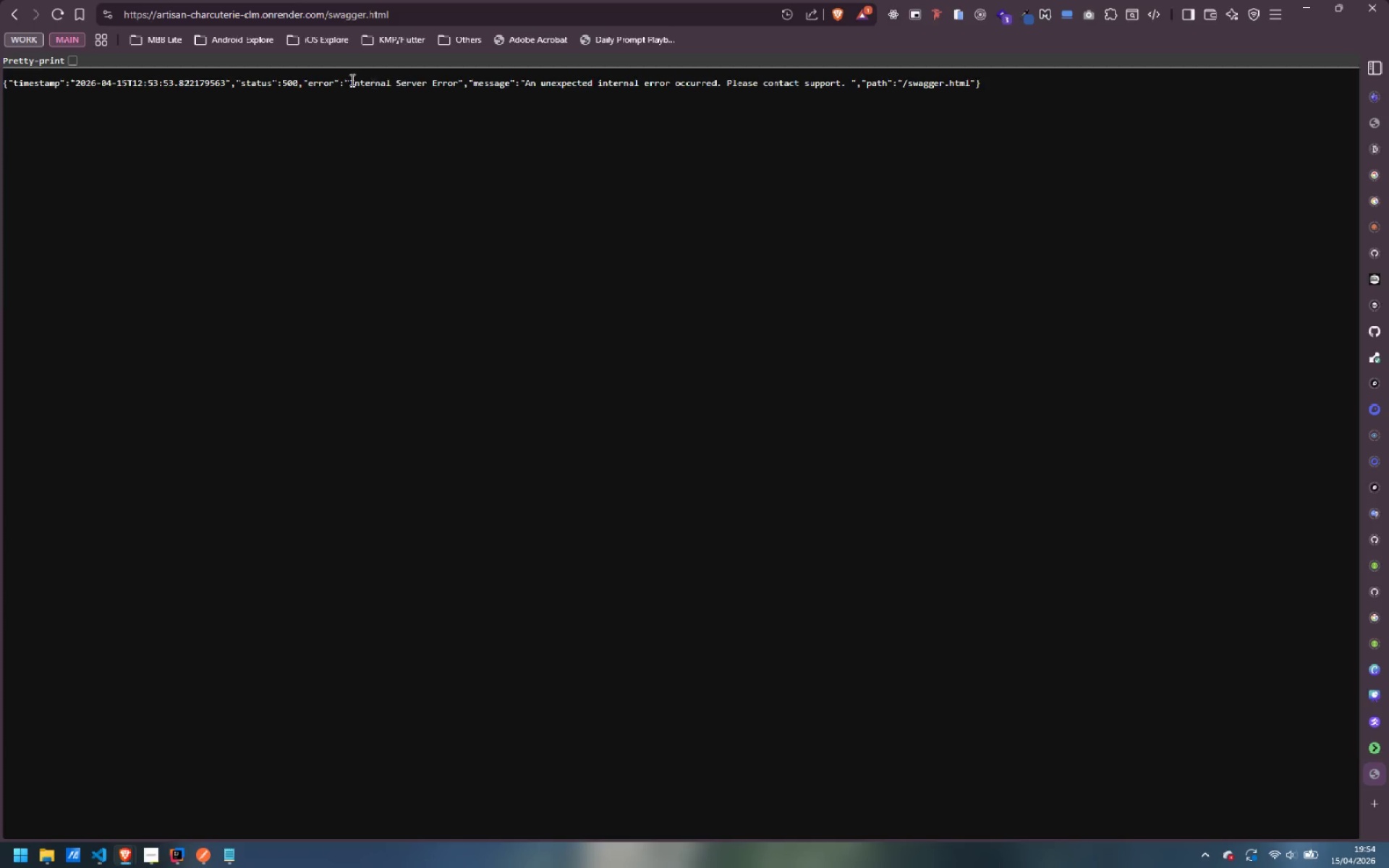 
wait(5.81)
 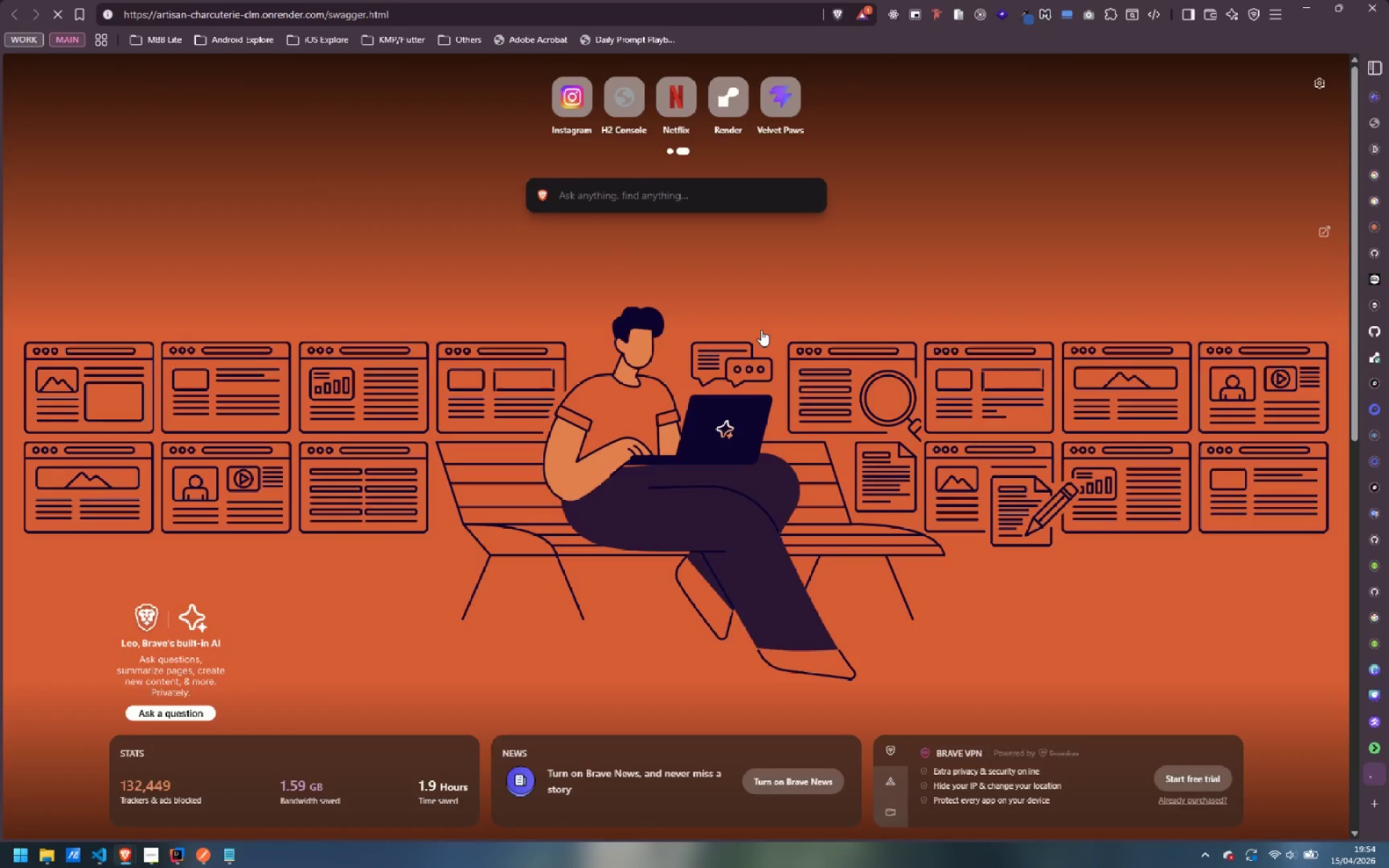 
left_click([365, 14])
 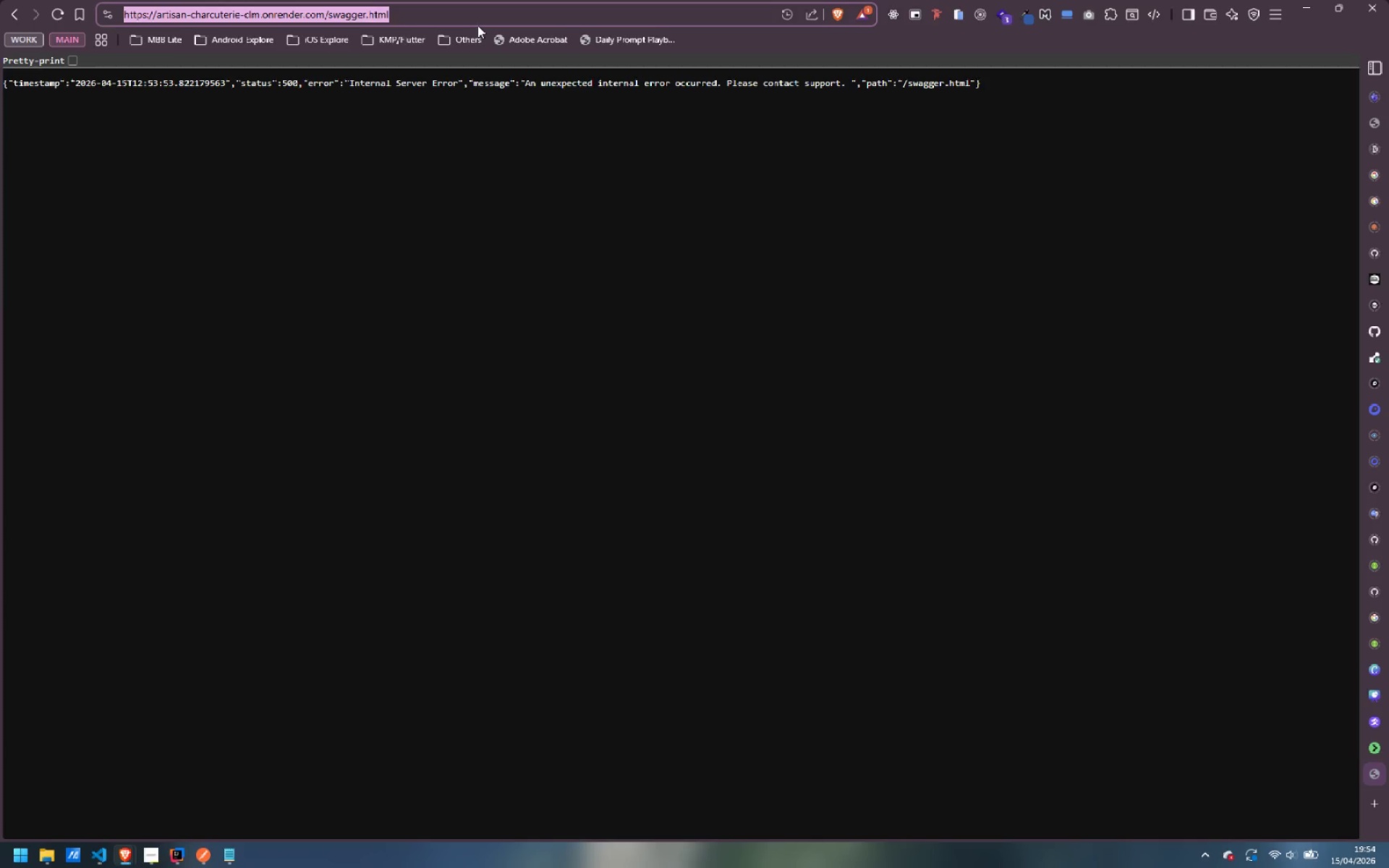 
key(ArrowRight)
 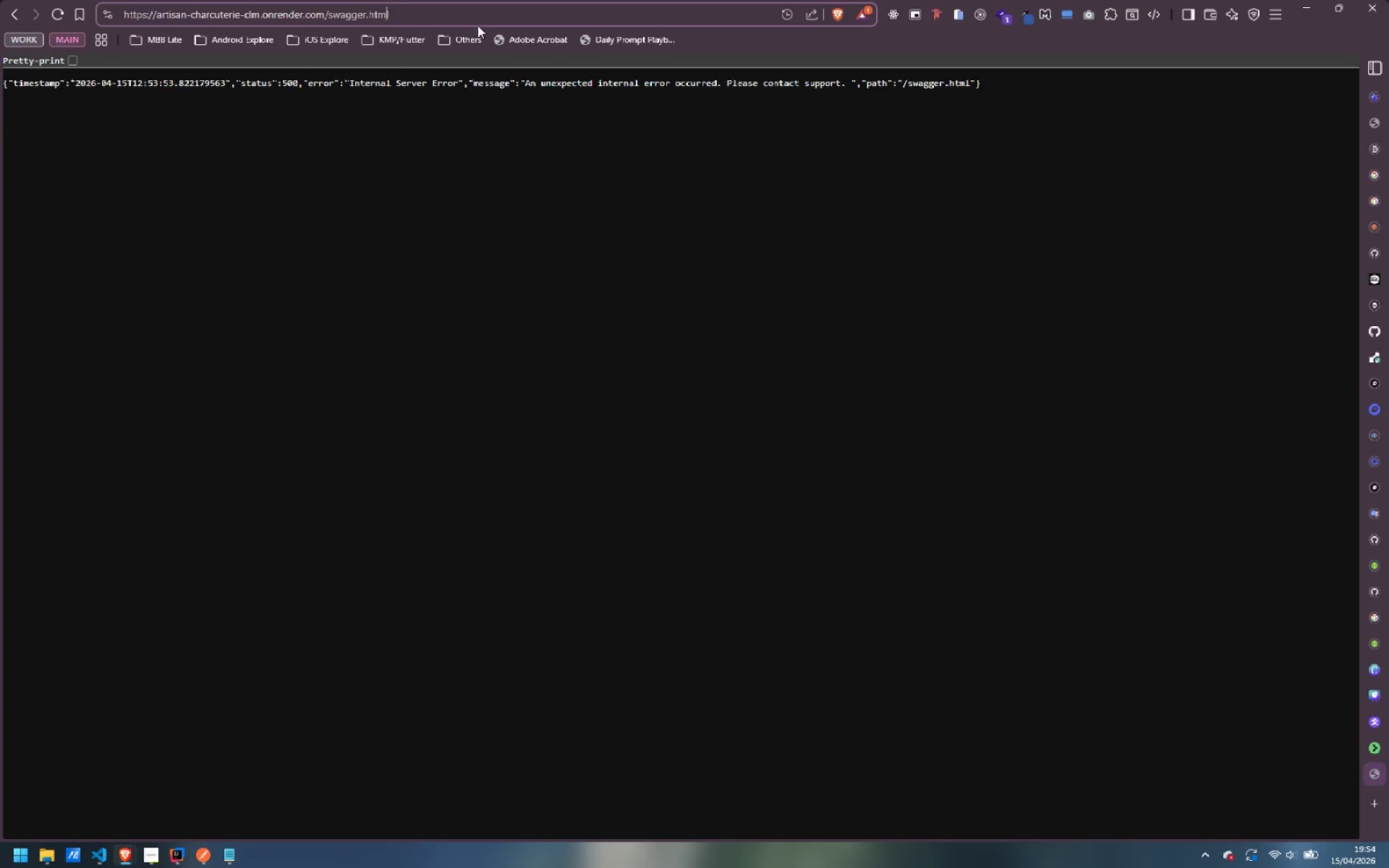 
key(ArrowLeft)
 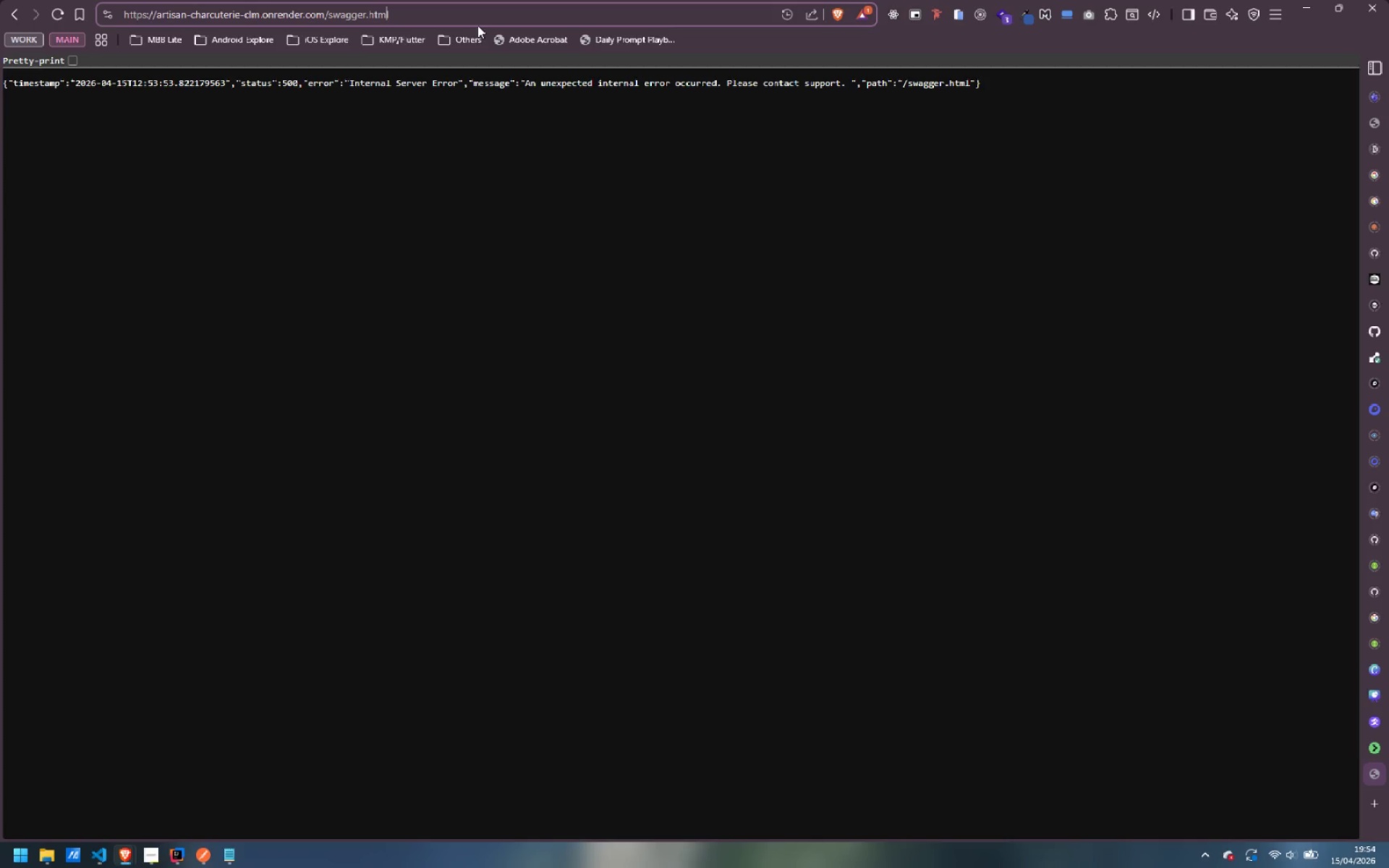 
key(ArrowLeft)
 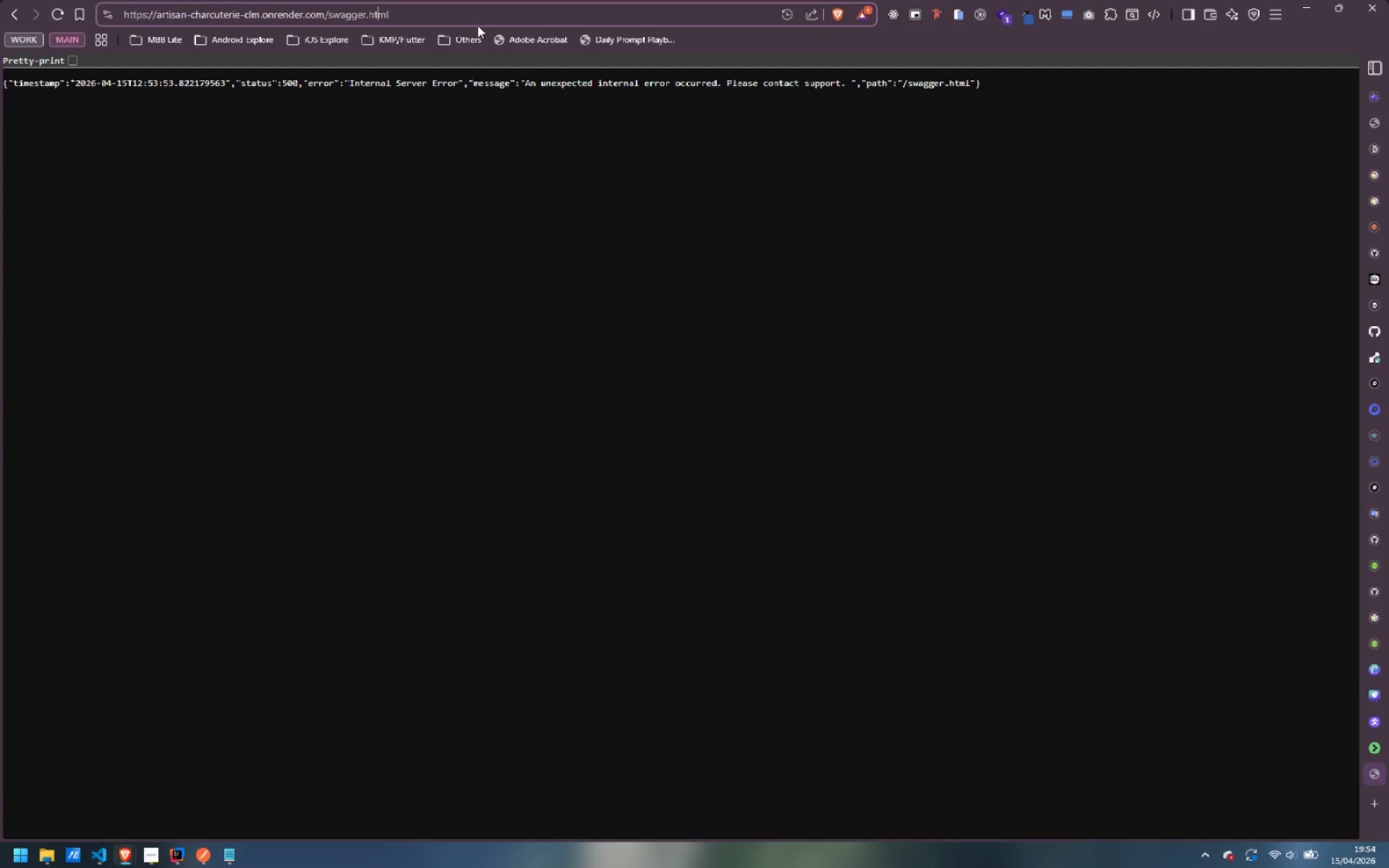 
key(ArrowLeft)
 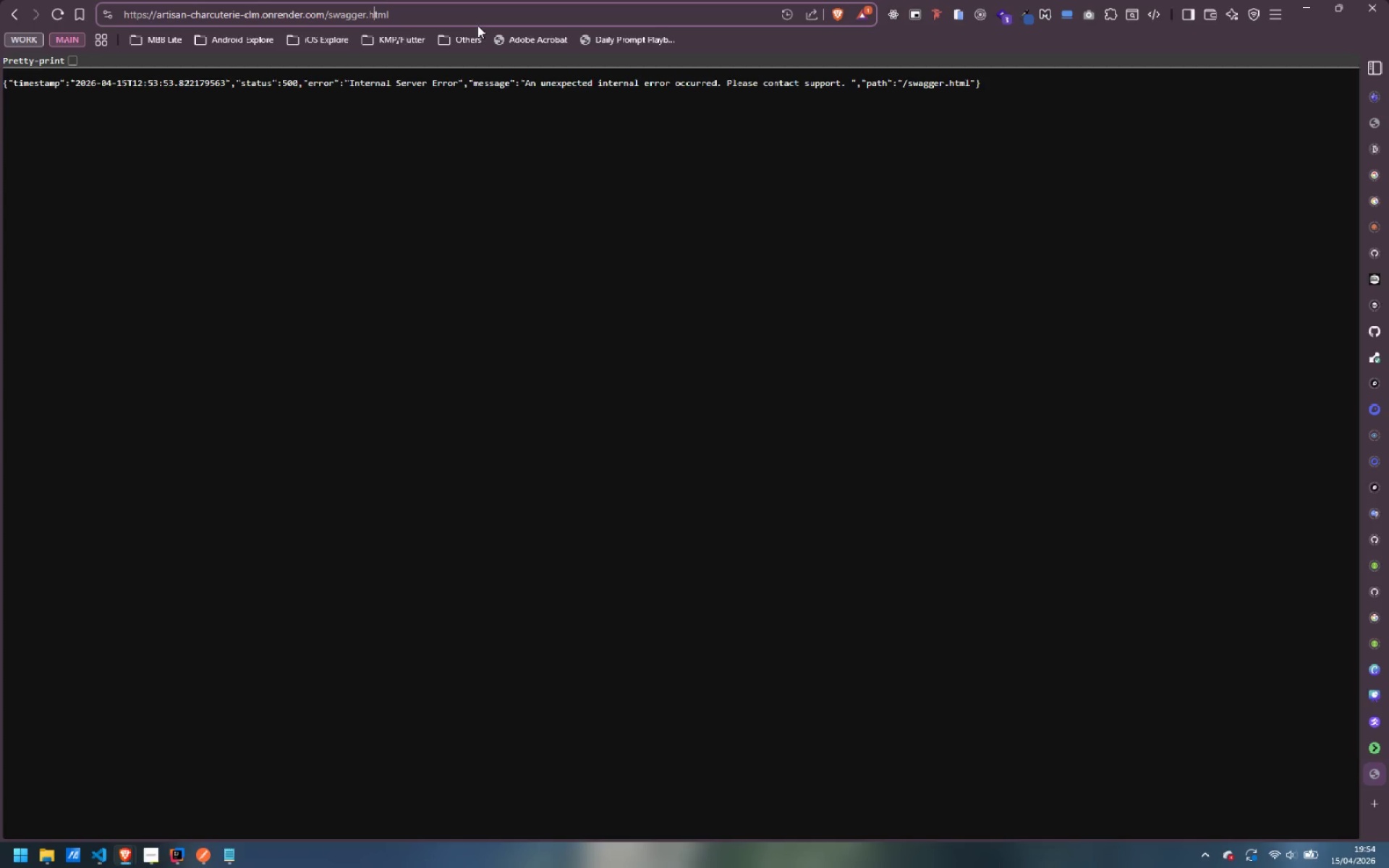 
key(ArrowLeft)
 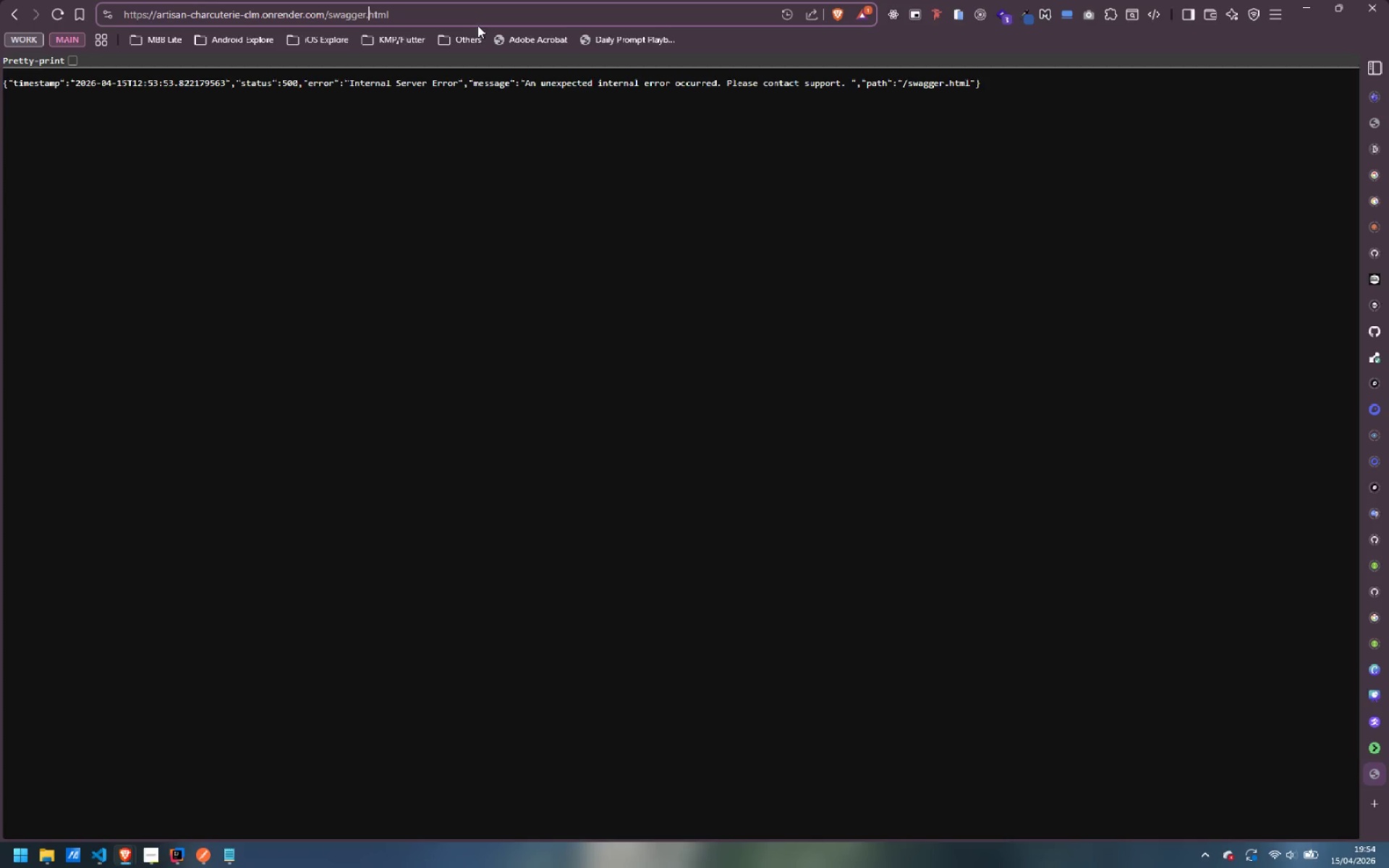 
key(ArrowLeft)
 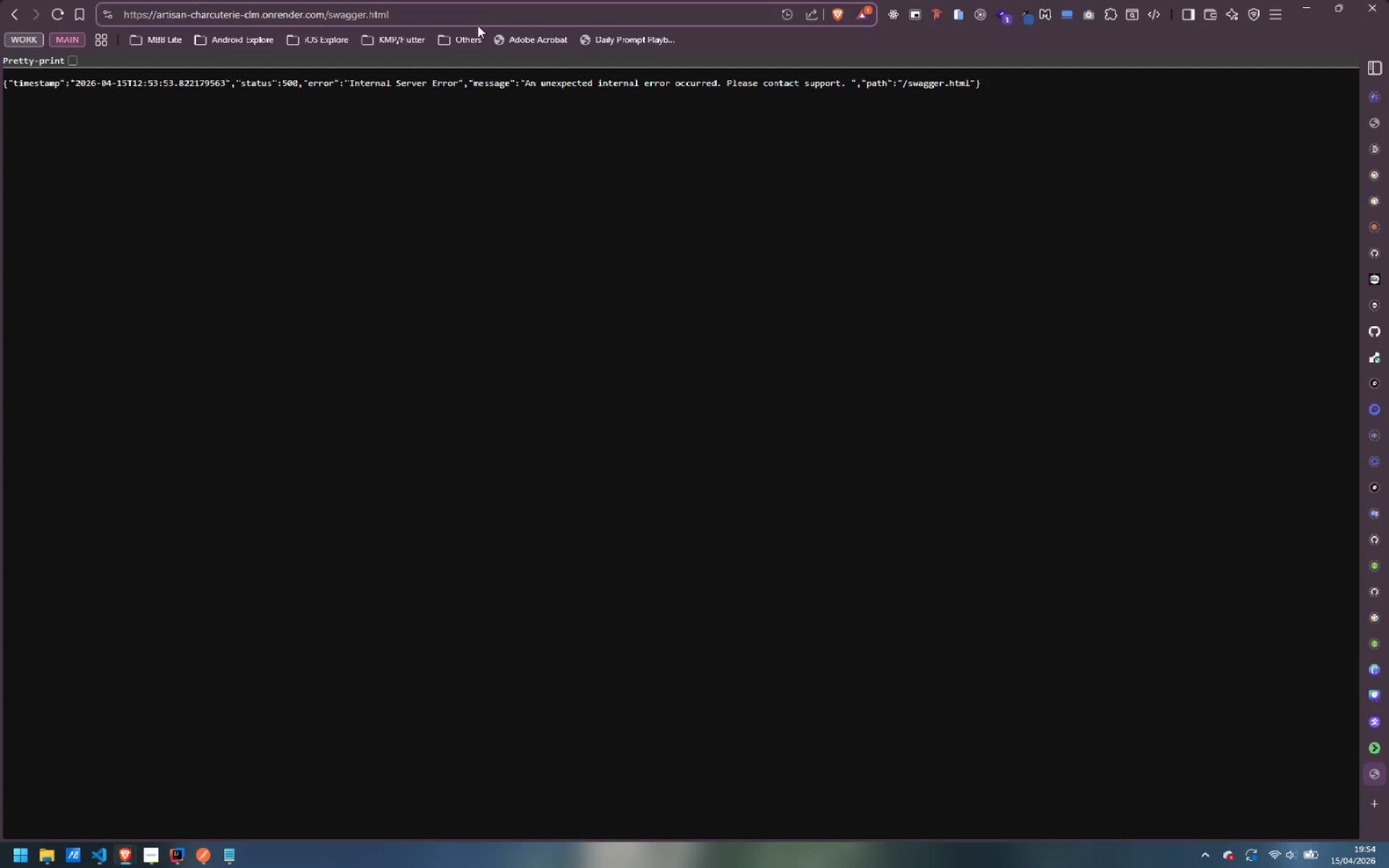 
type(-ui)
 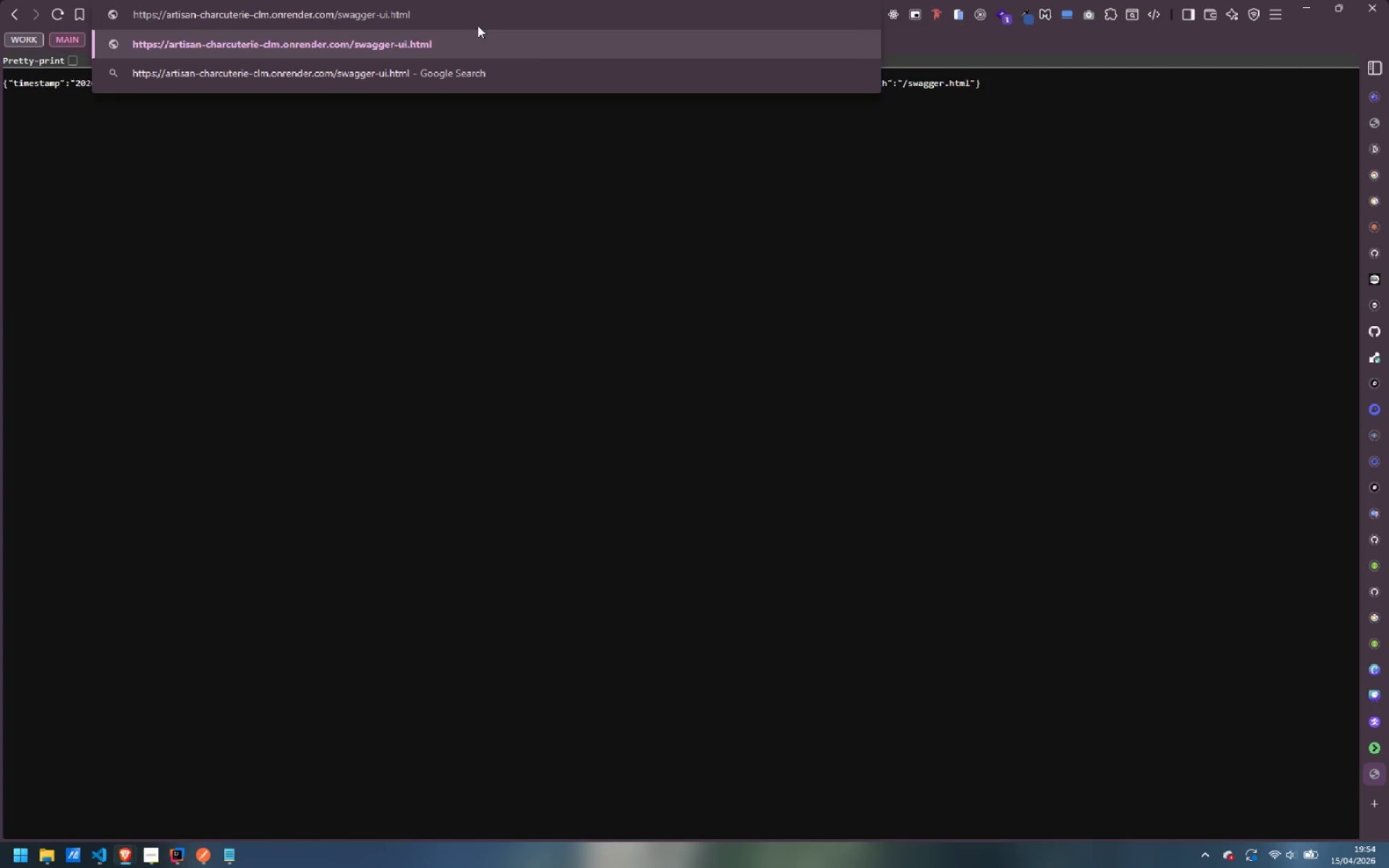 
key(Enter)
 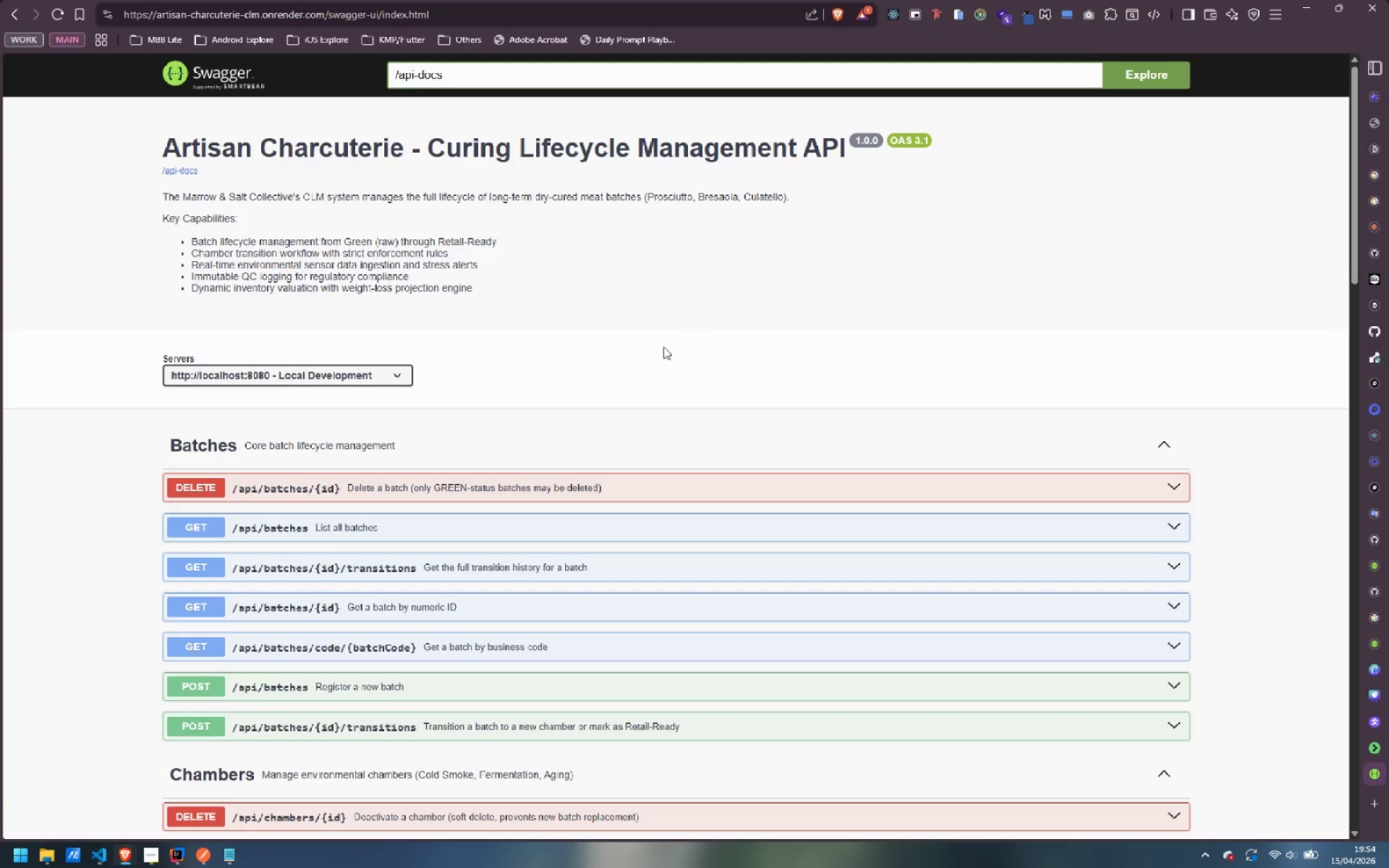 
wait(26.89)
 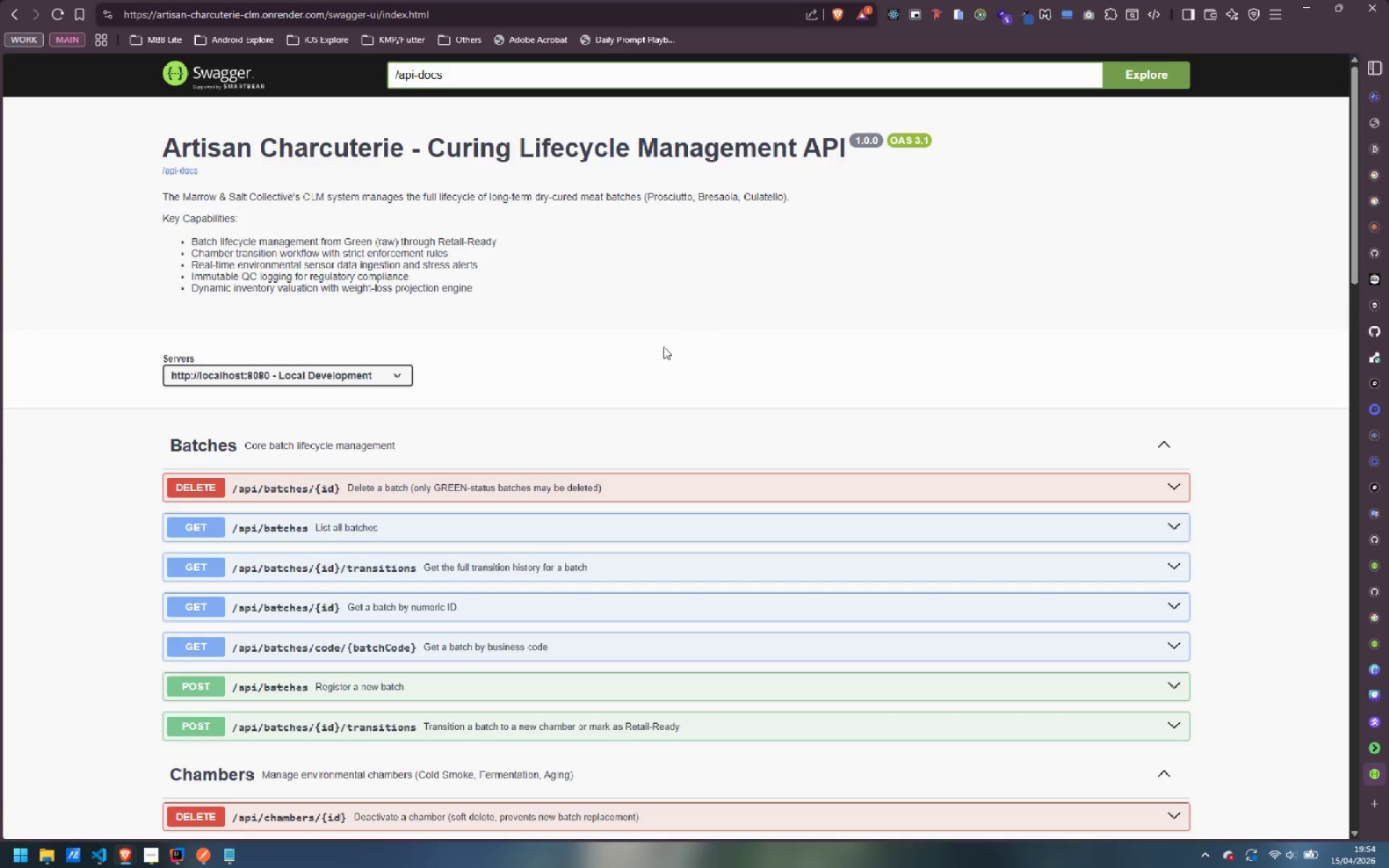 
left_click([388, 373])
 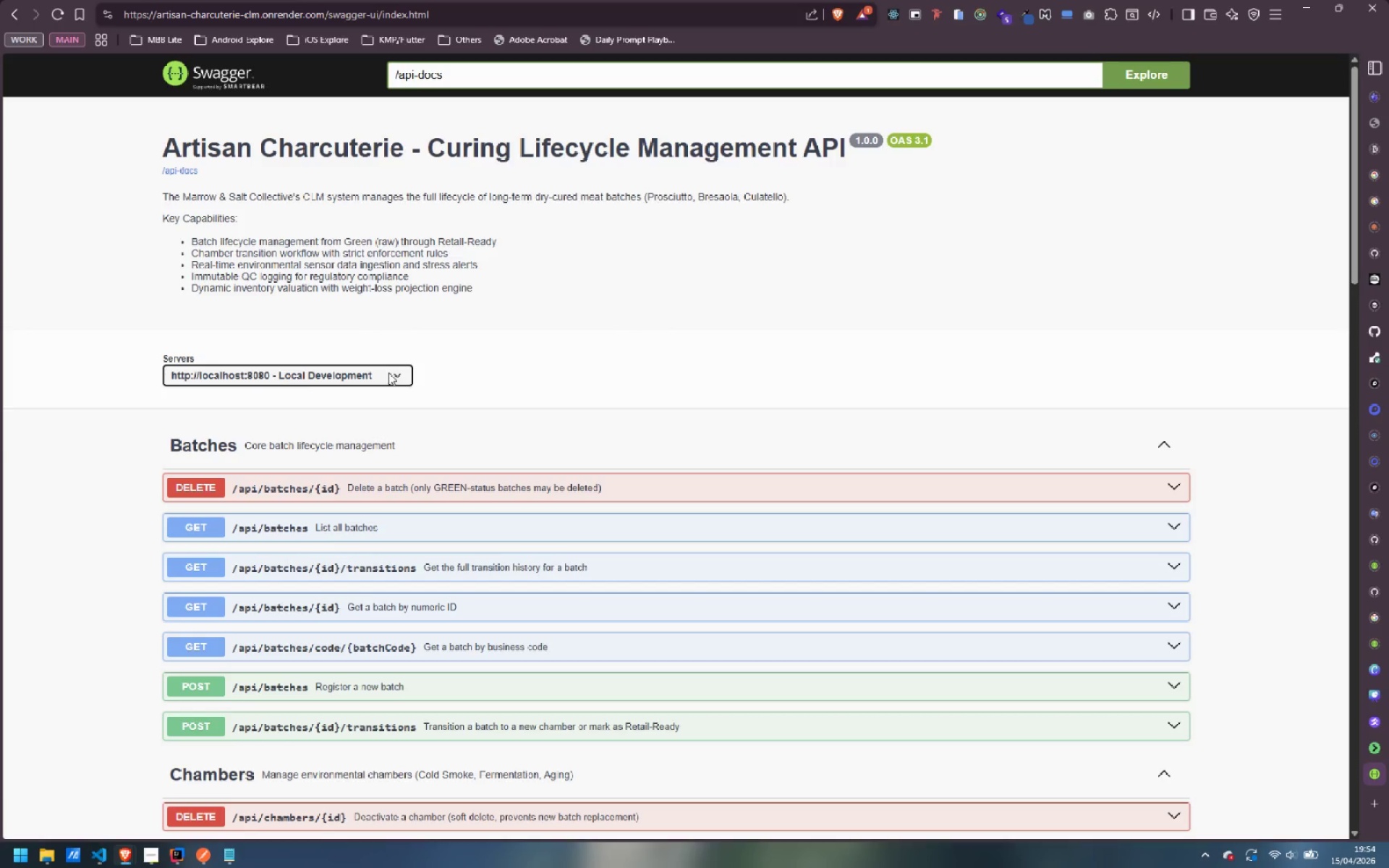 
double_click([388, 373])
 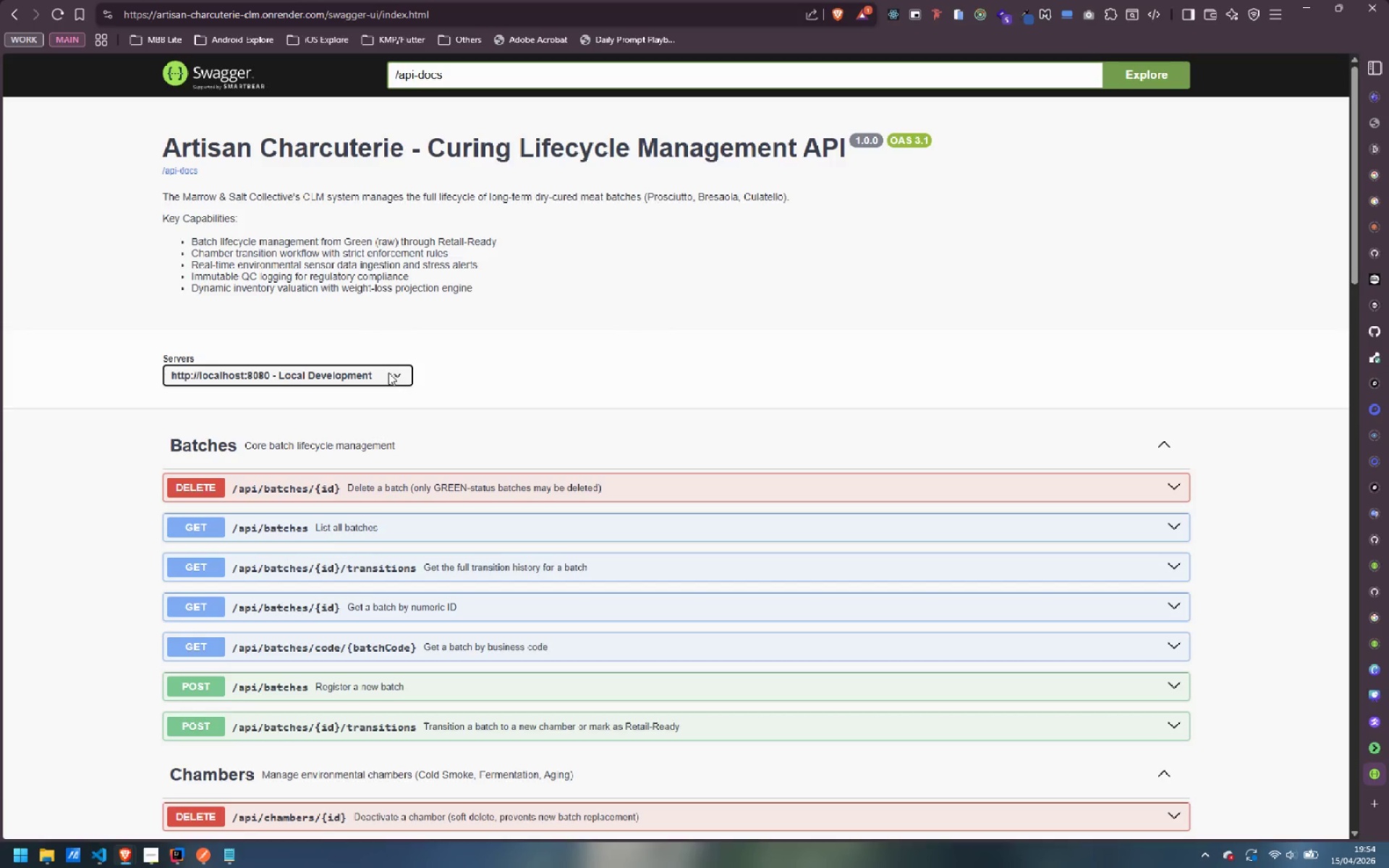 
triple_click([388, 373])
 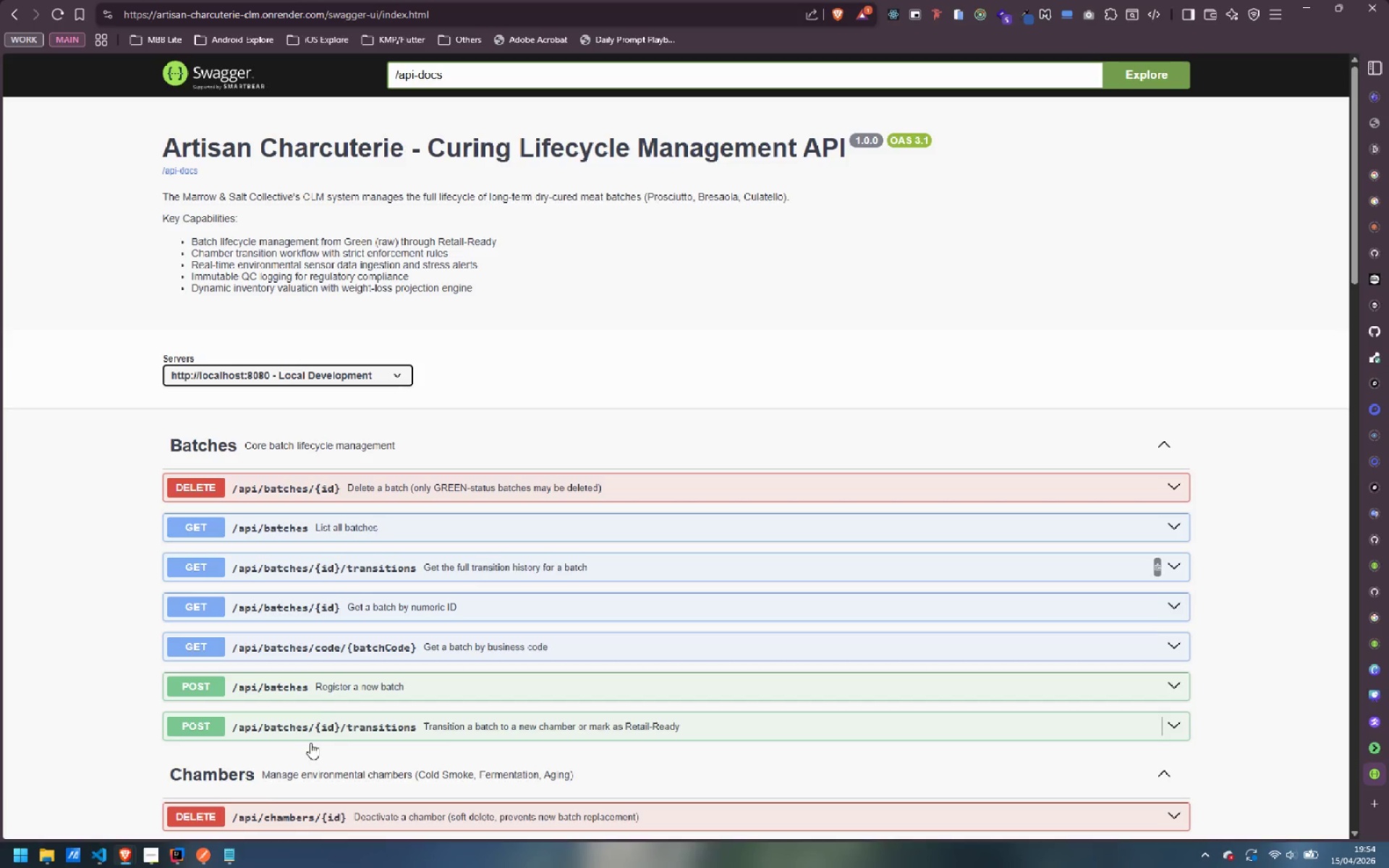 
scroll: coordinate [547, 551], scroll_direction: down, amount: 1.0
 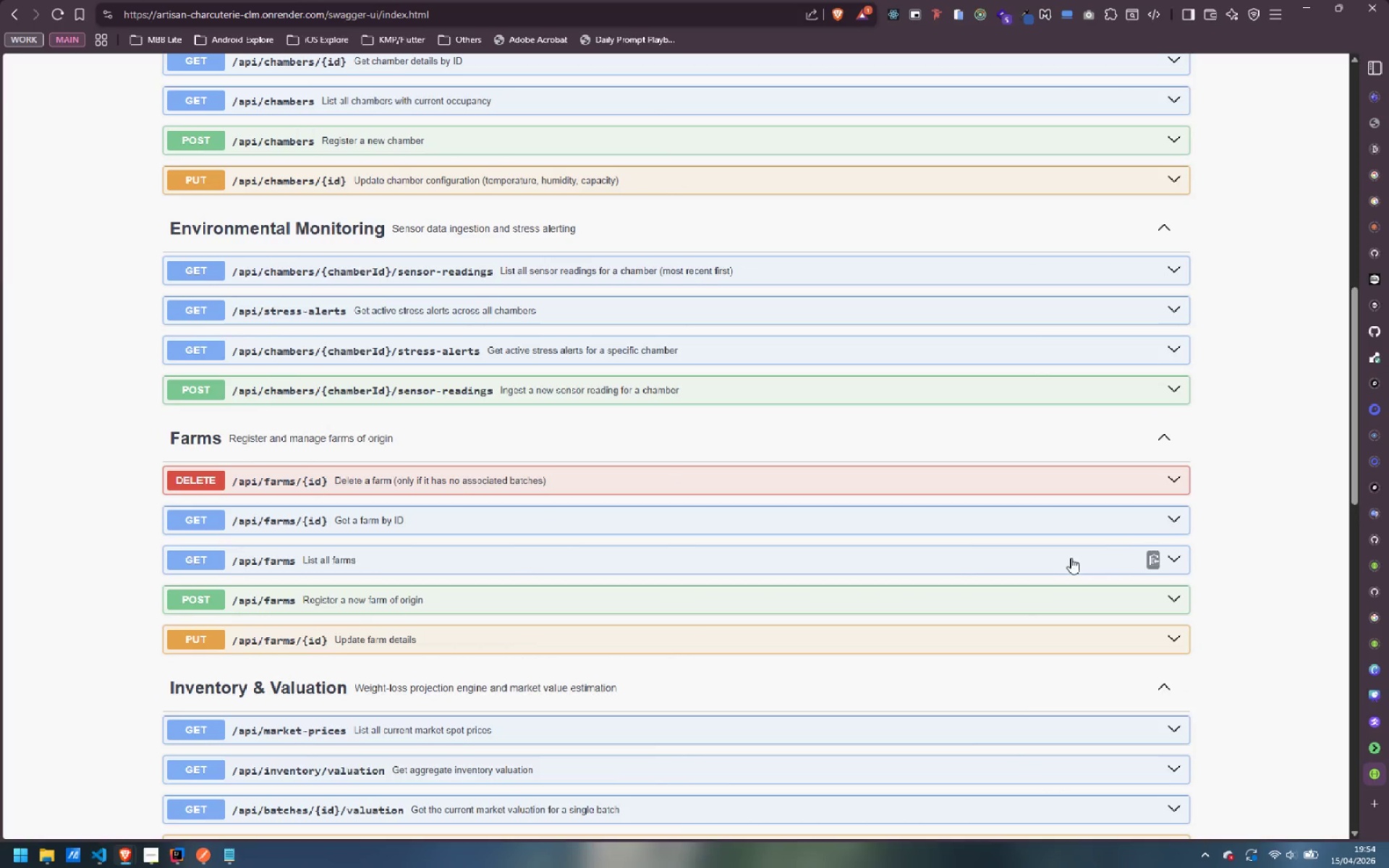 
left_click([1146, 560])
 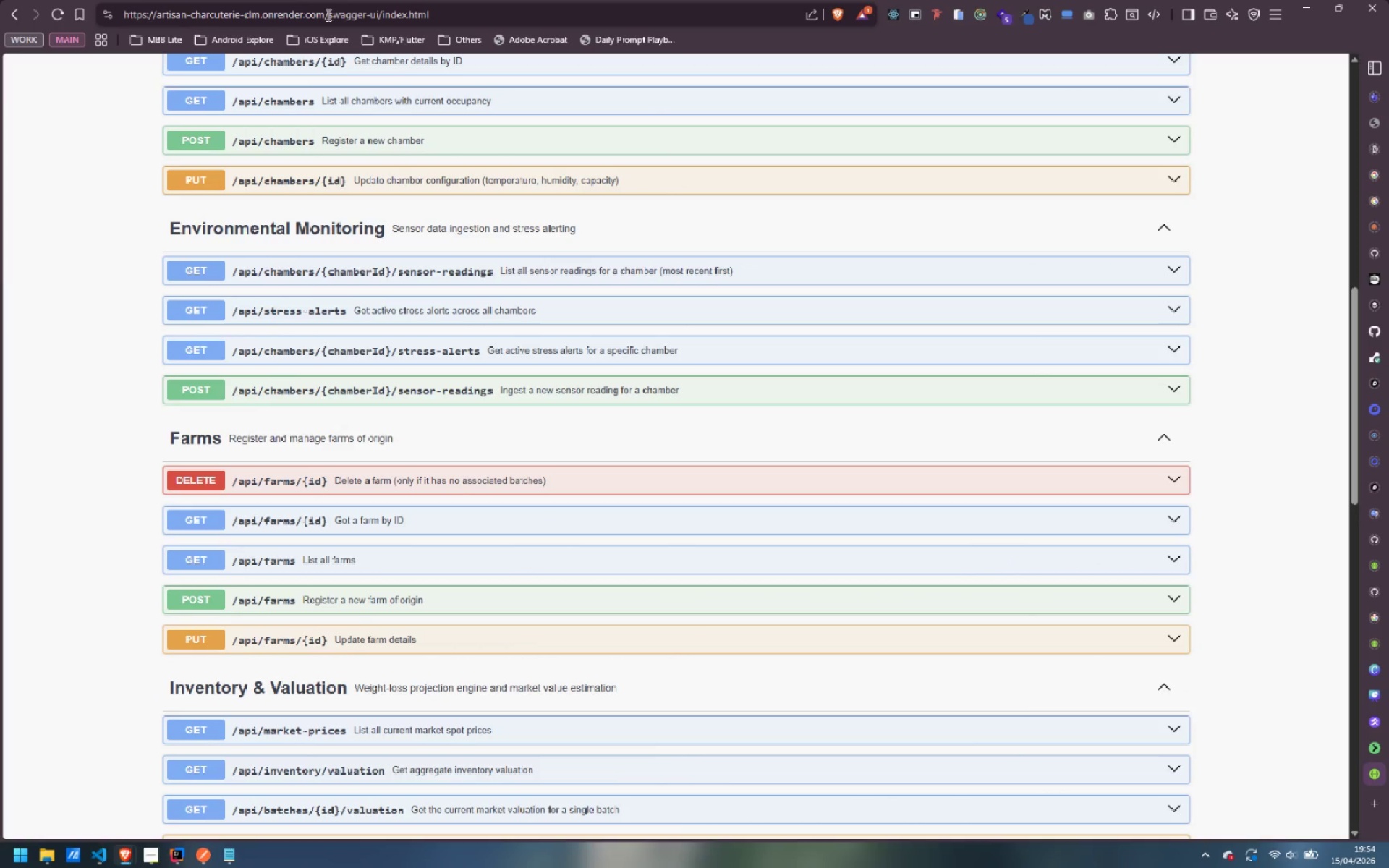 
left_click_drag(start_coordinate=[326, 14], to_coordinate=[74, 12])
 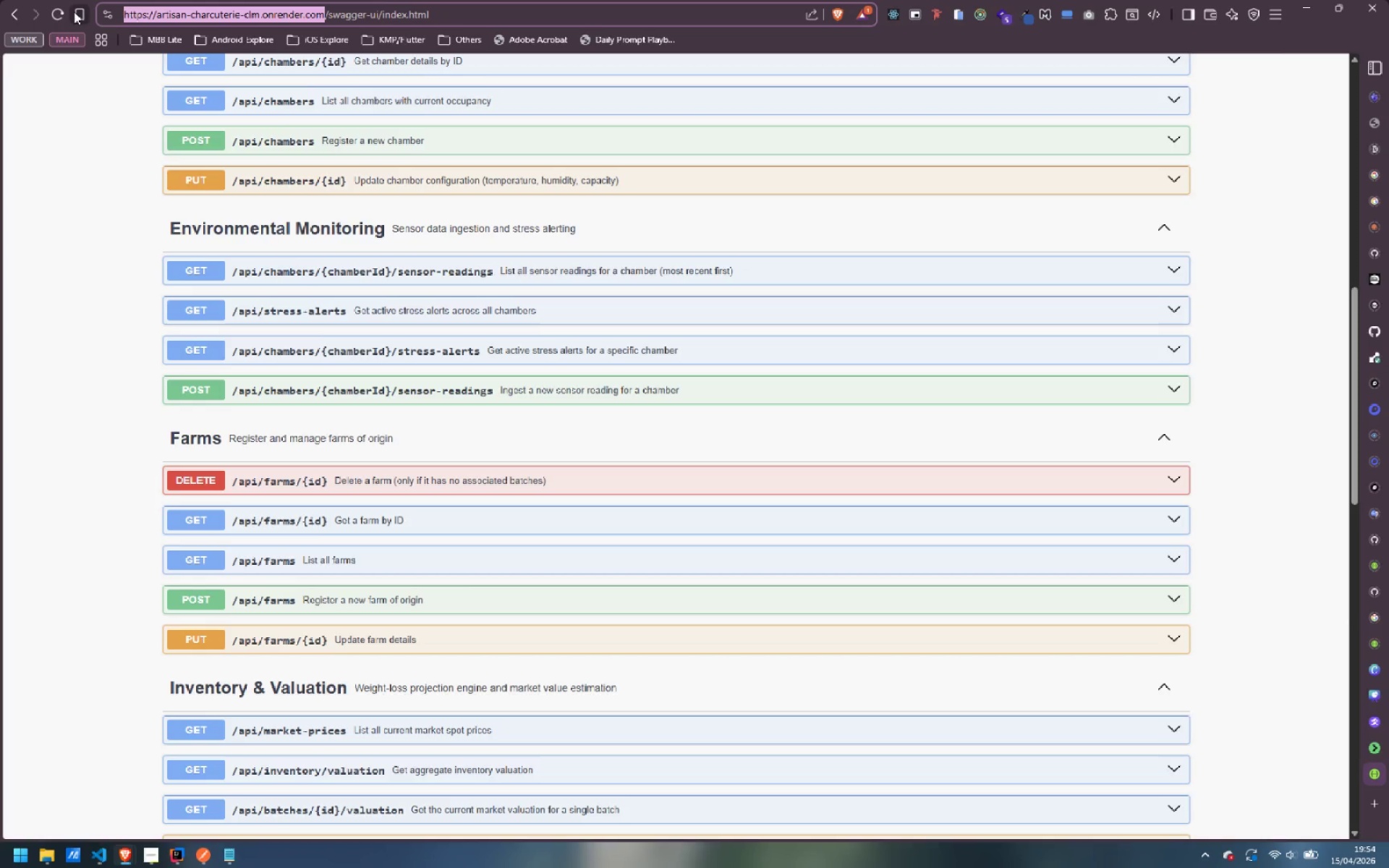 
key(Control+C)
 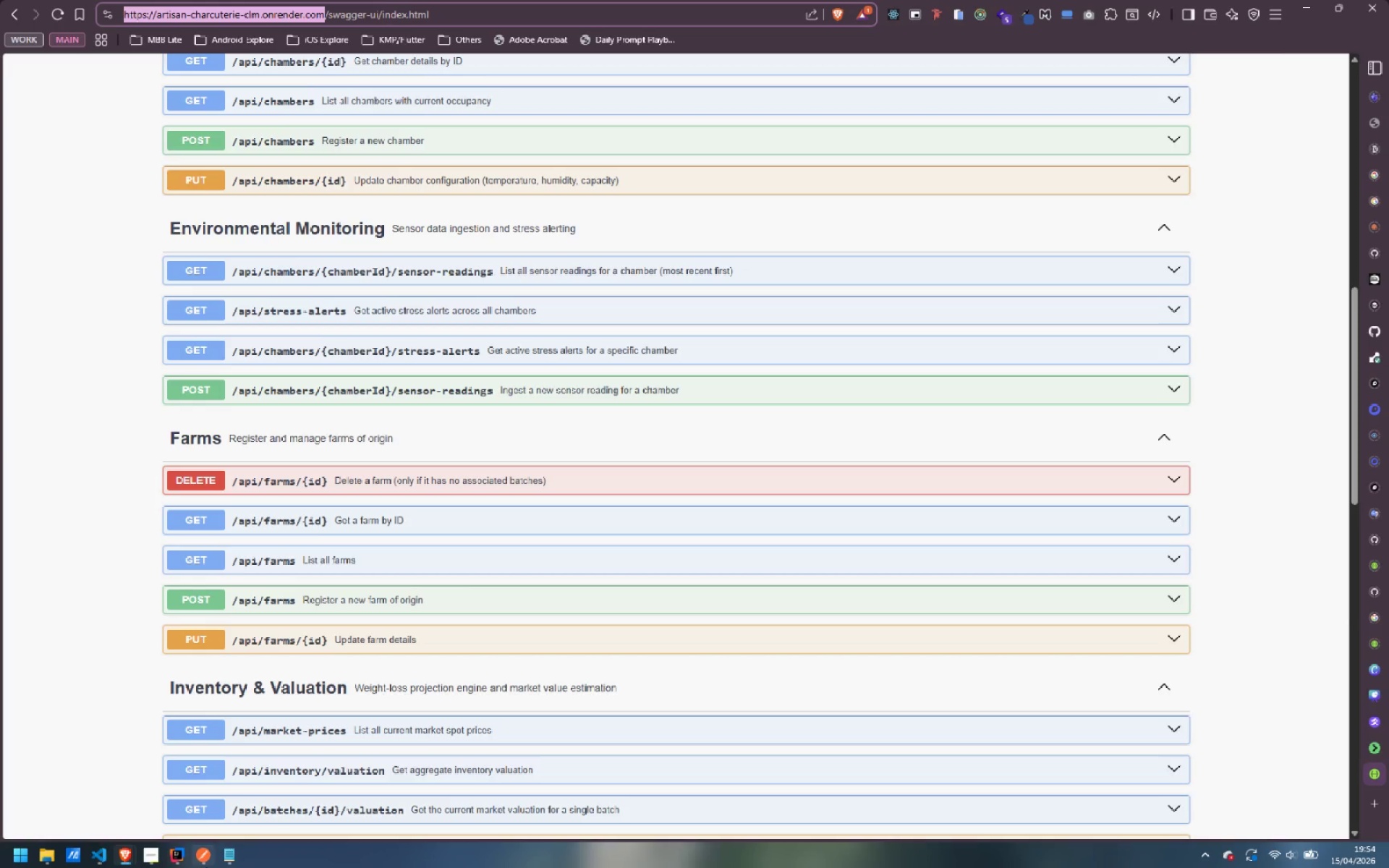 
left_click([207, 861])
 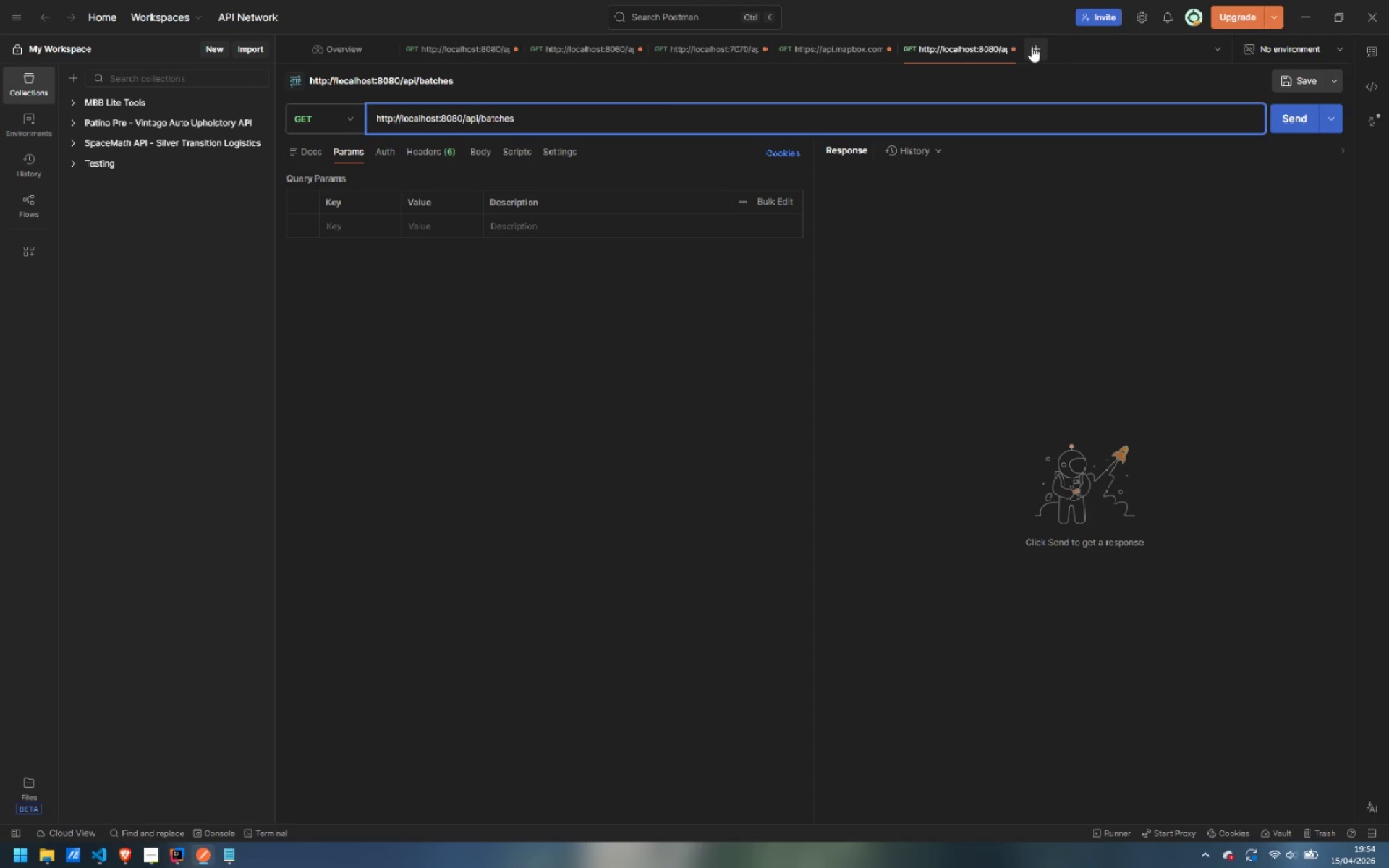 
left_click([1034, 50])
 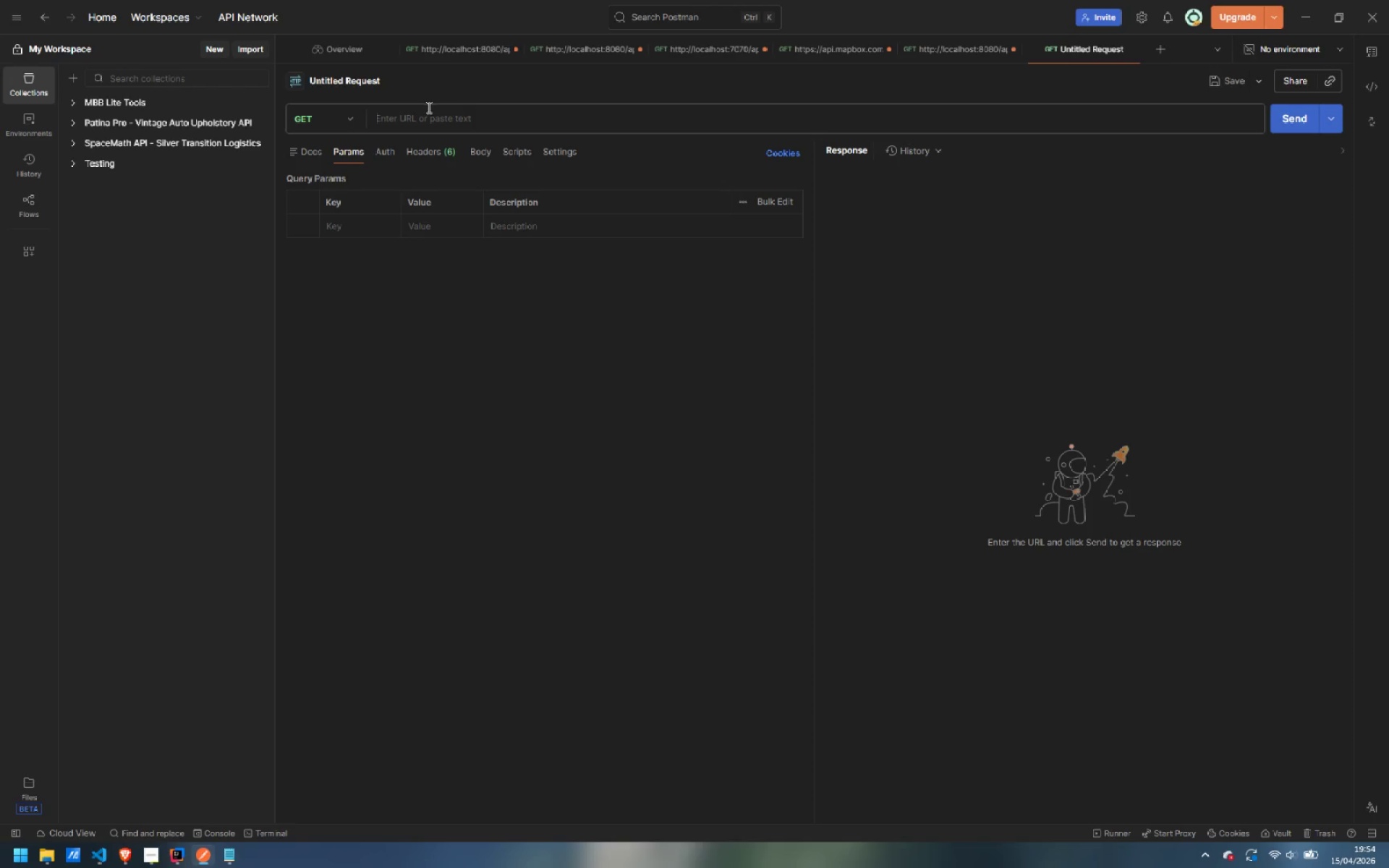 
key(Control+ControlLeft)
 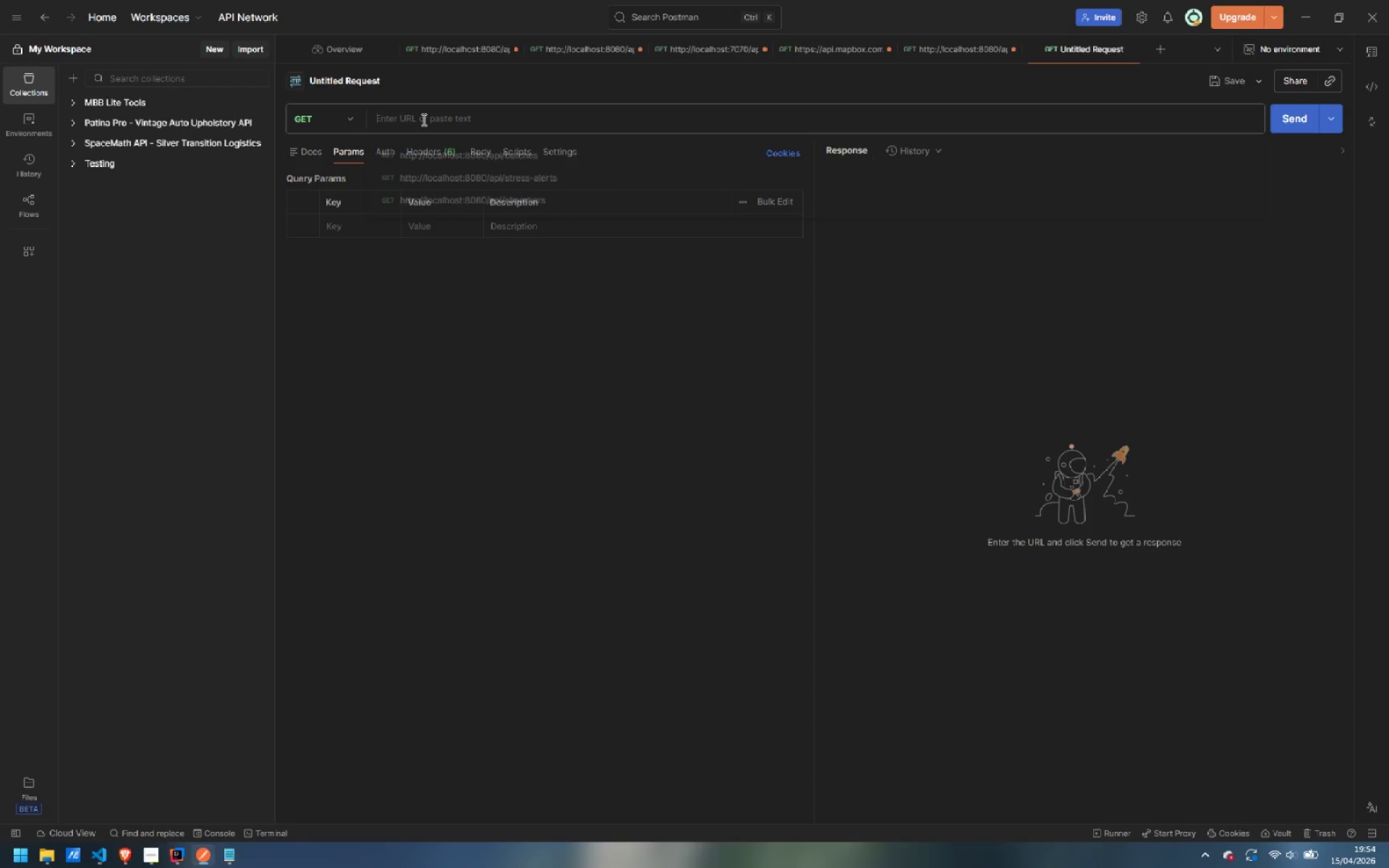 
key(Control+V)
 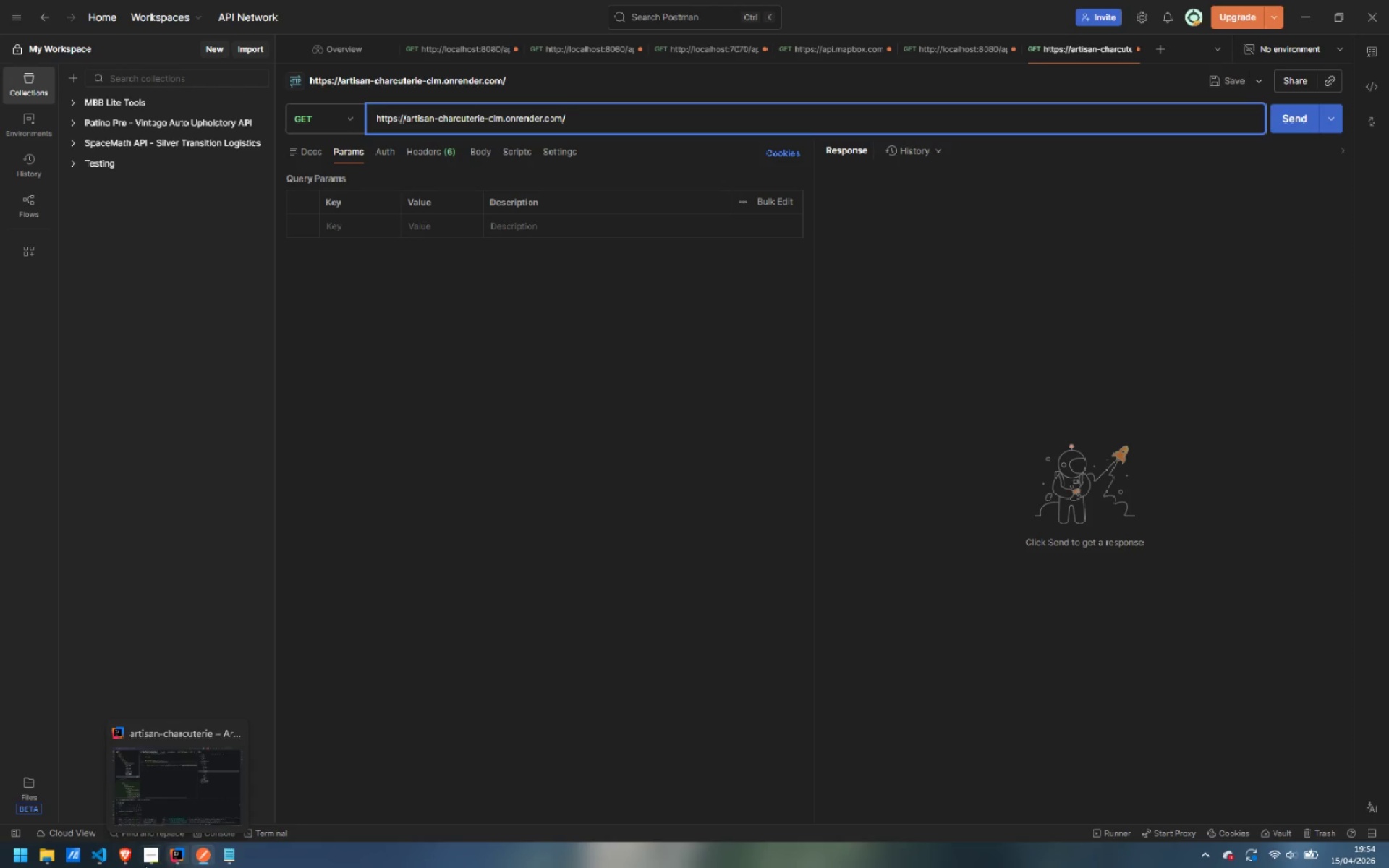 
left_click([213, 788])
 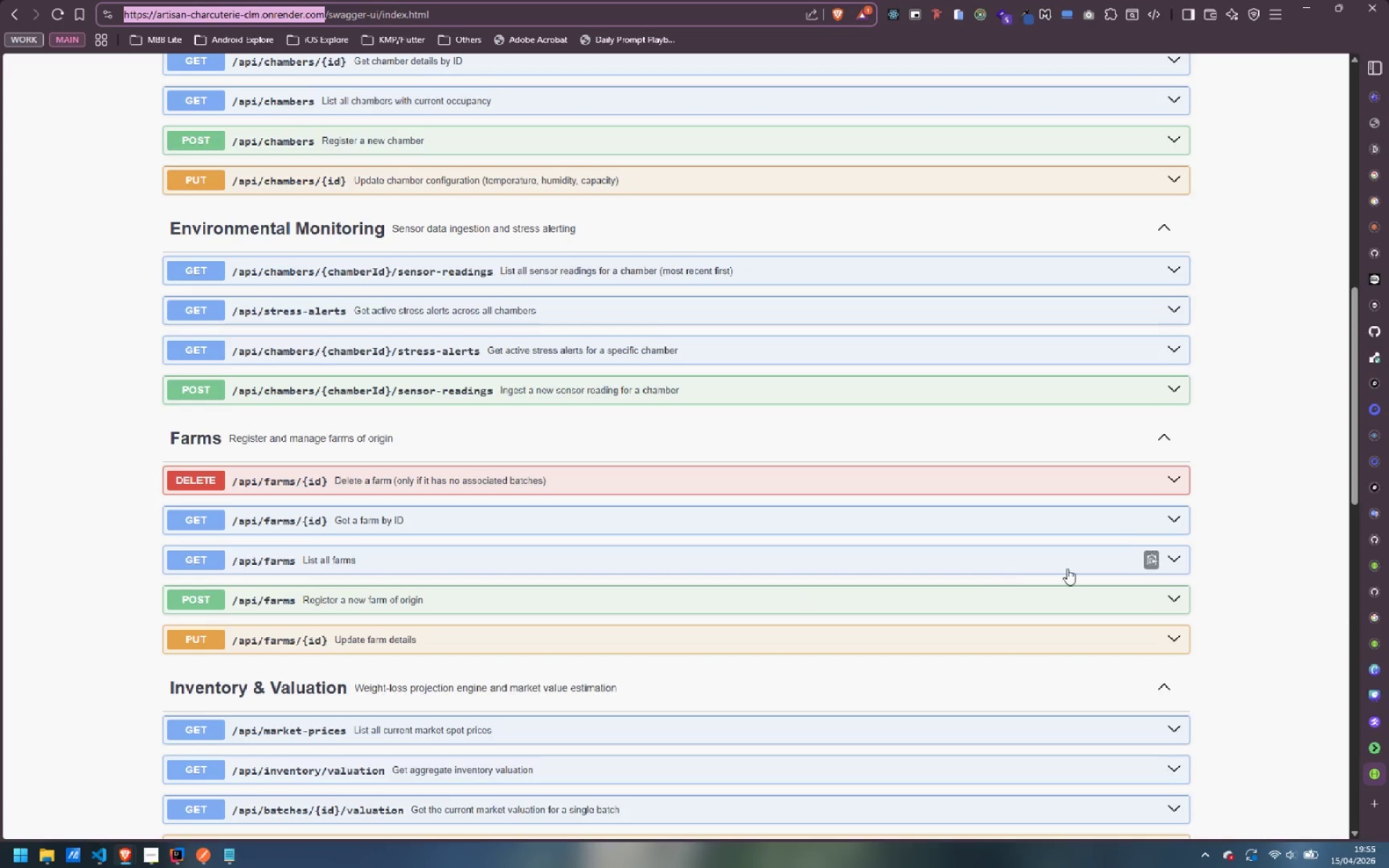 
left_click([1150, 559])
 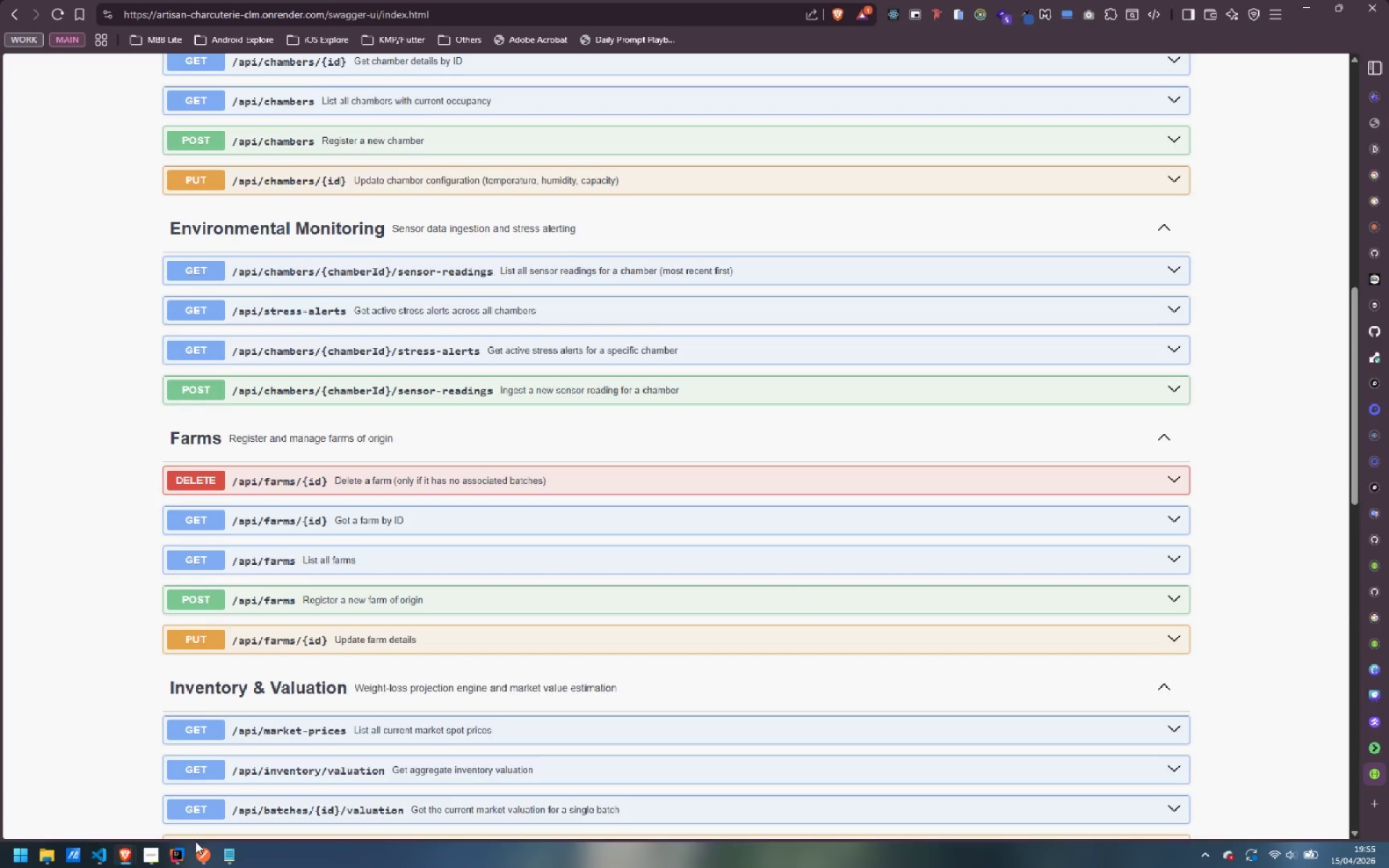 
left_click([195, 862])
 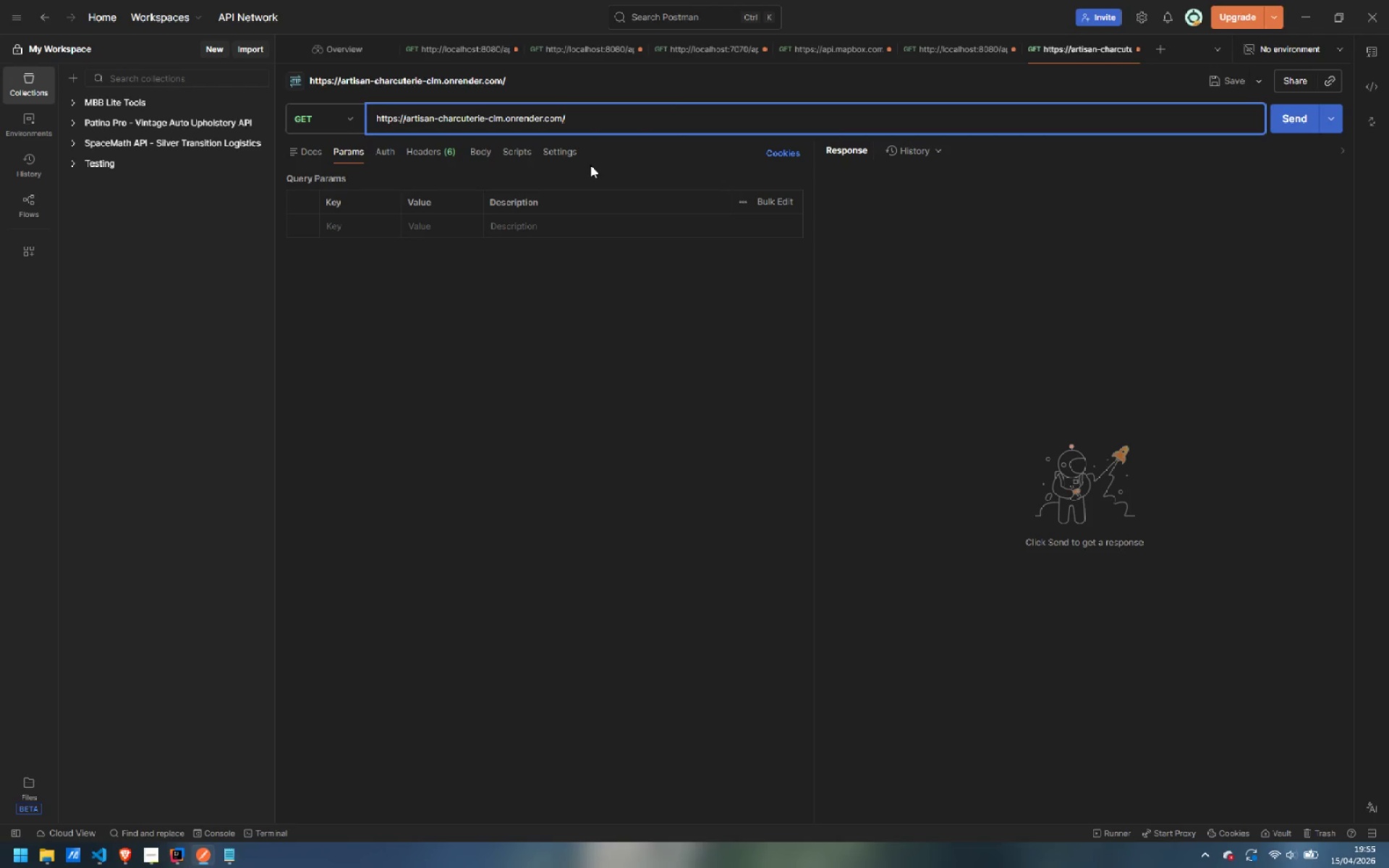 
key(Control+ControlLeft)
 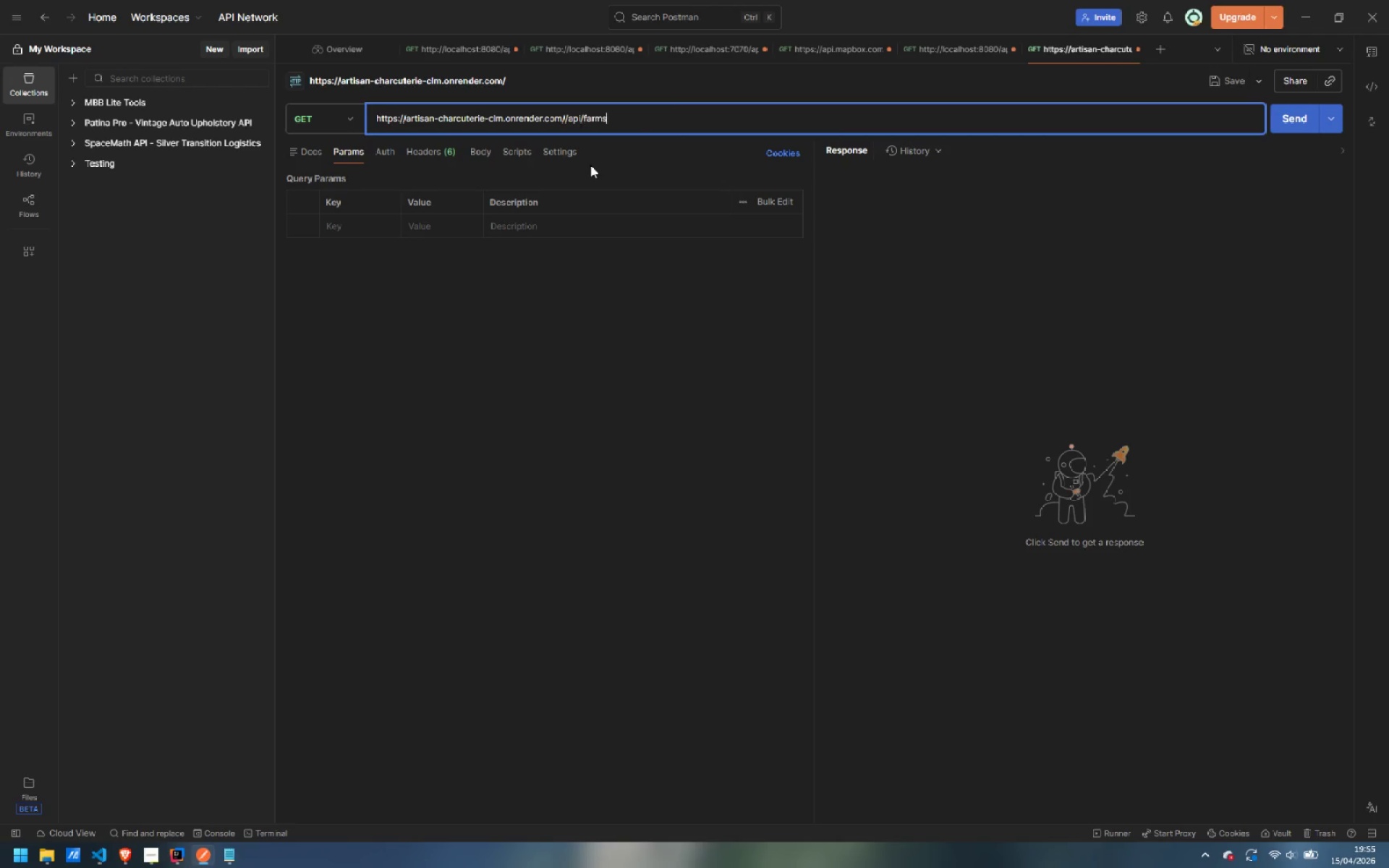 
key(Control+V)
 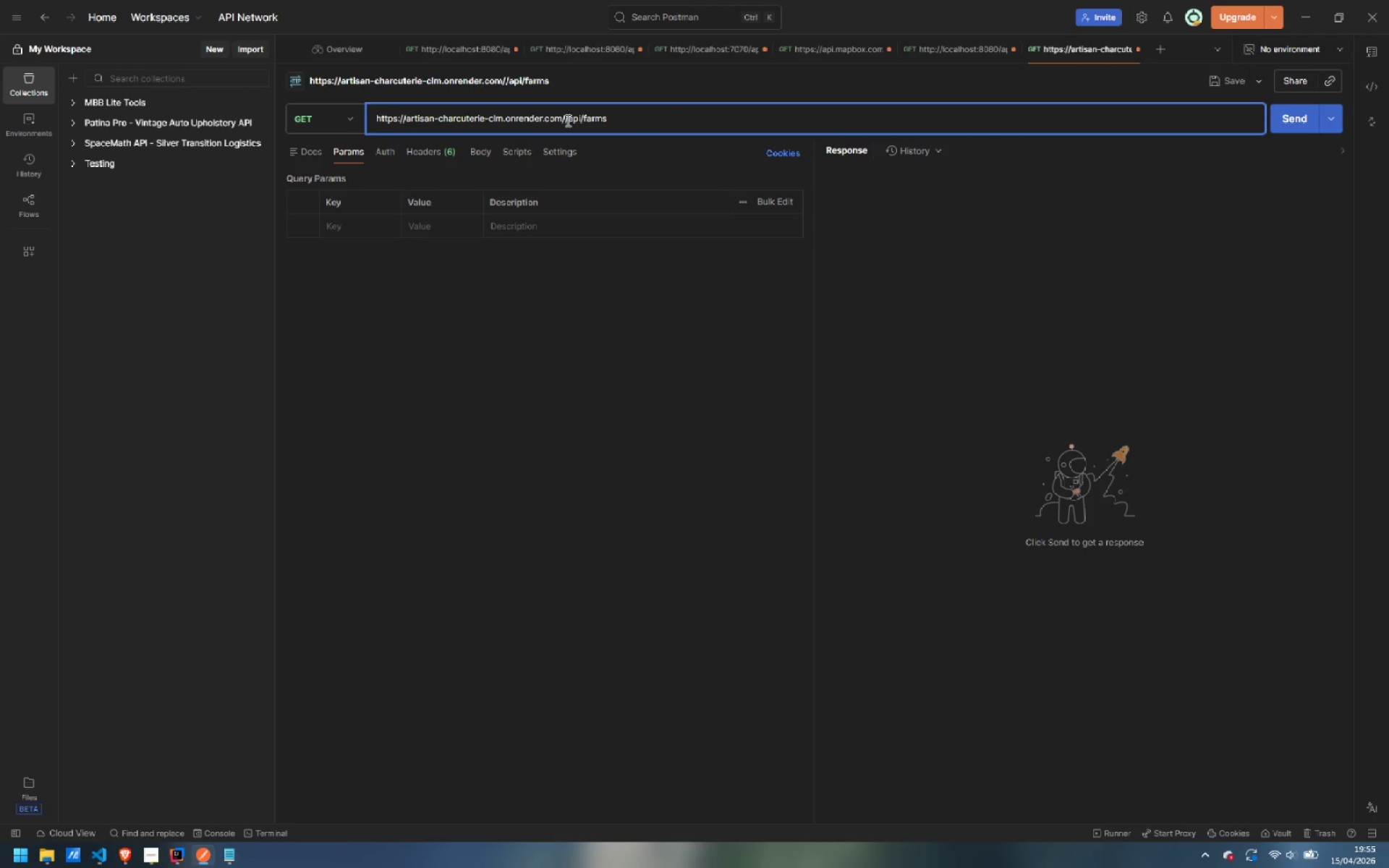 
left_click([568, 119])
 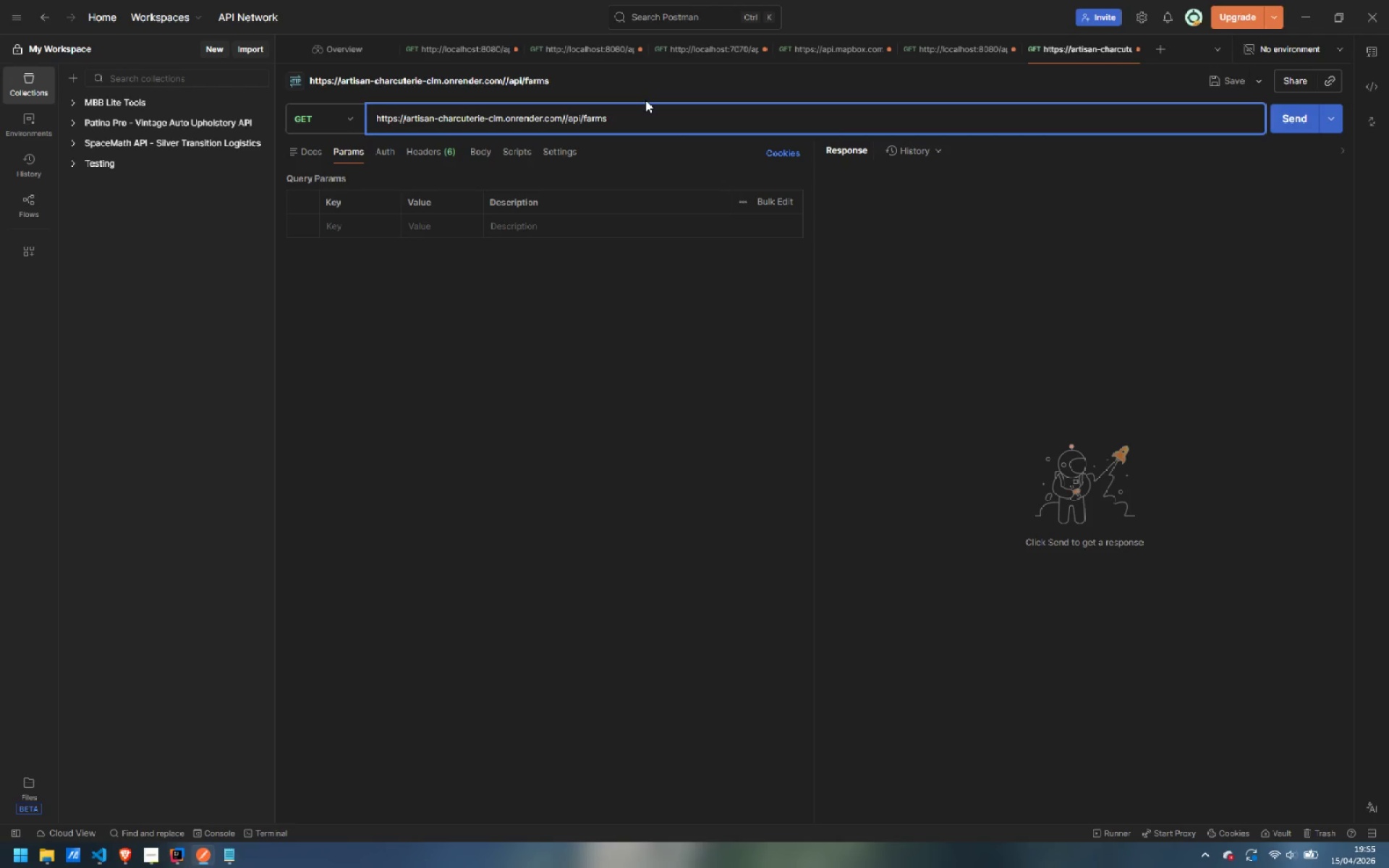 
key(Backspace)
 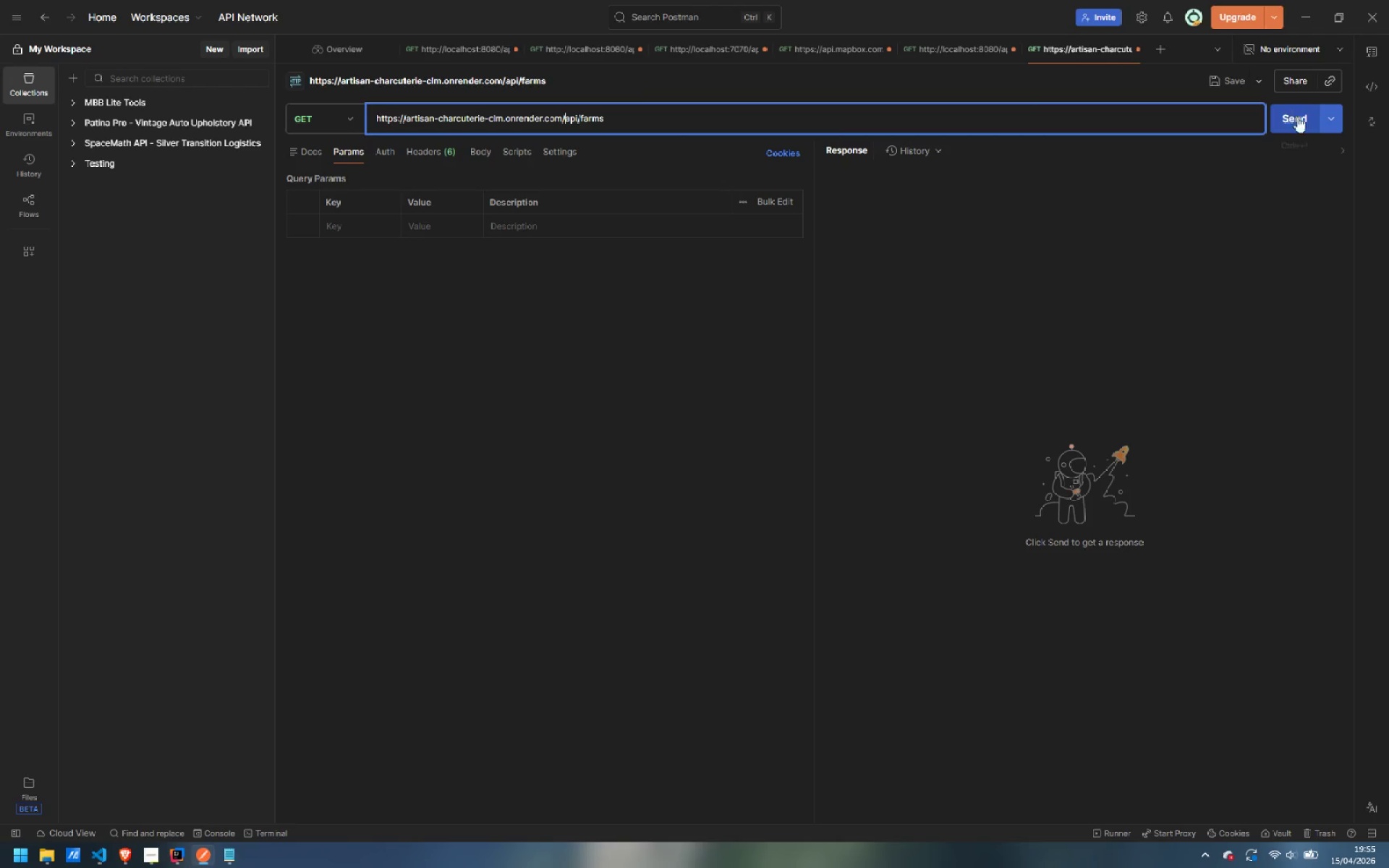 
left_click([1299, 119])
 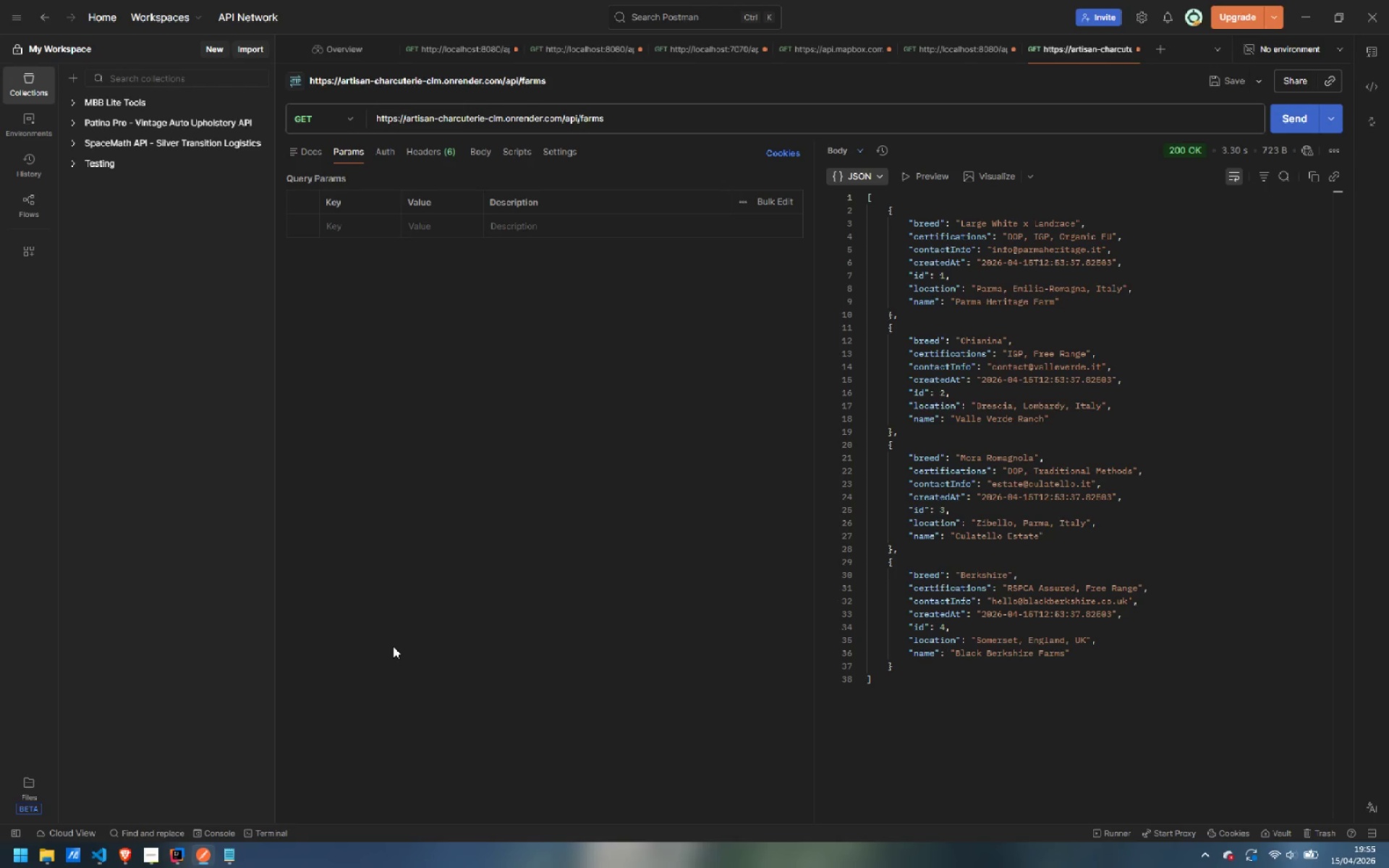 
wait(30.91)
 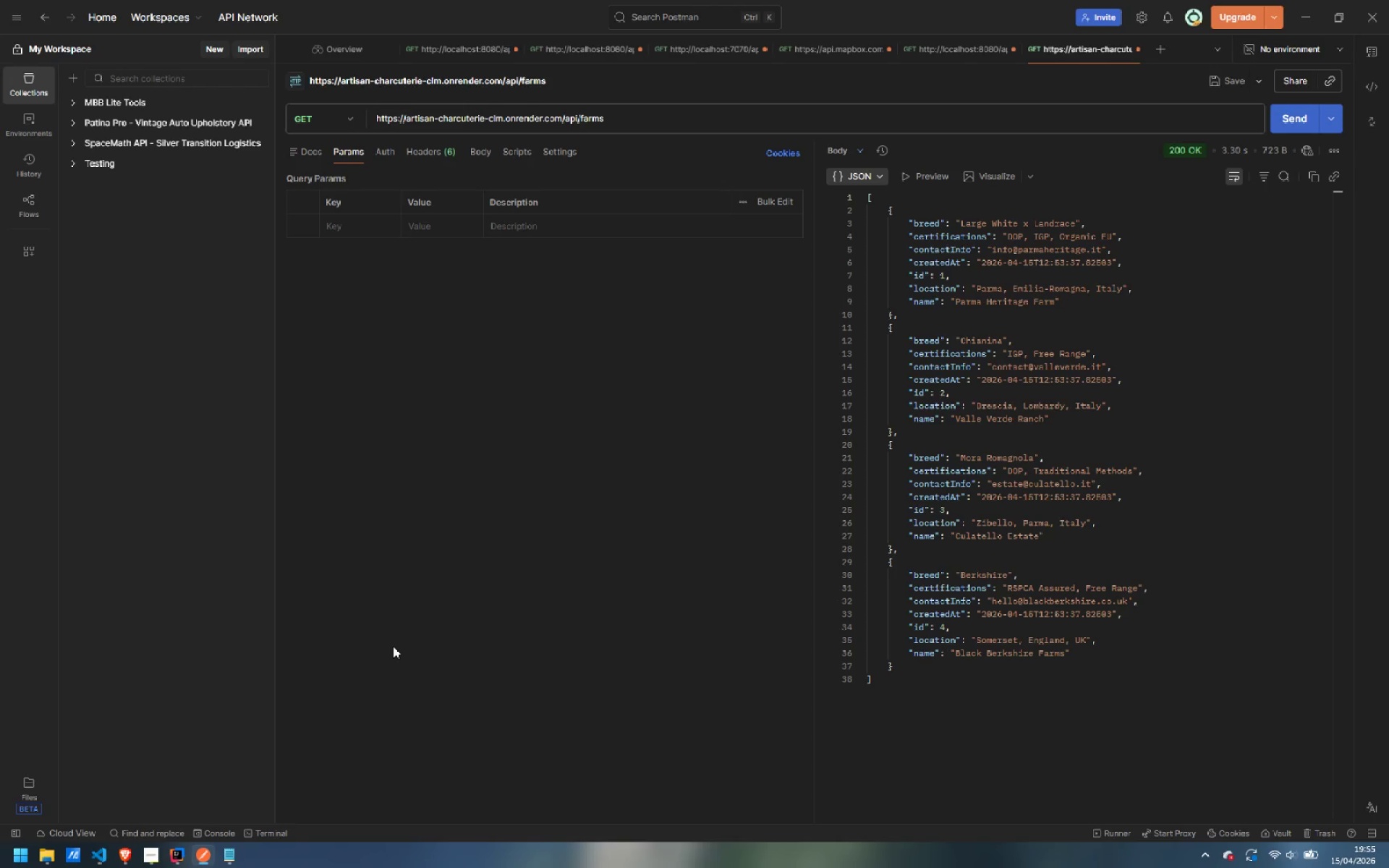 
left_click([225, 778])
 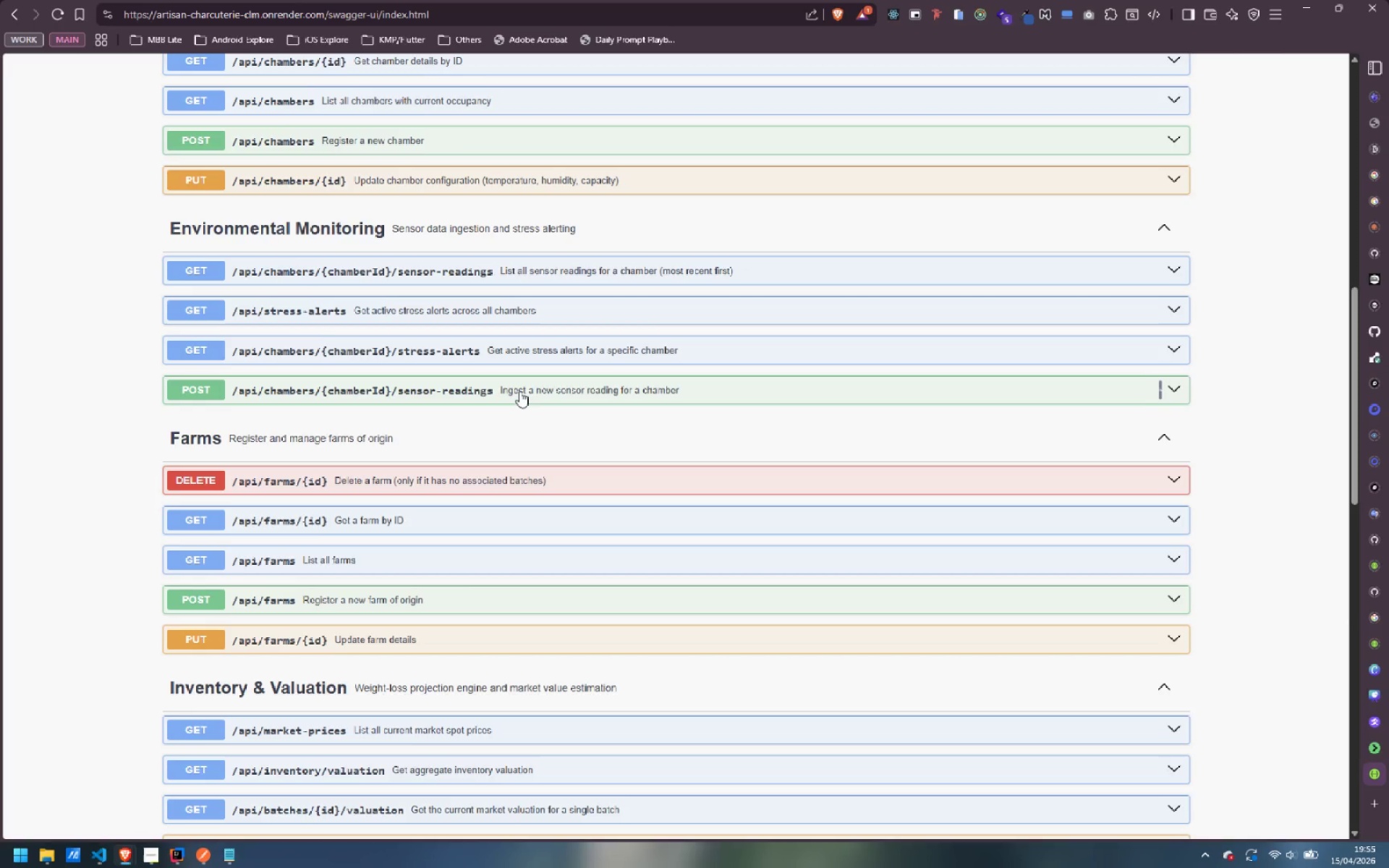 
scroll: coordinate [519, 391], scroll_direction: down, amount: 2.0
 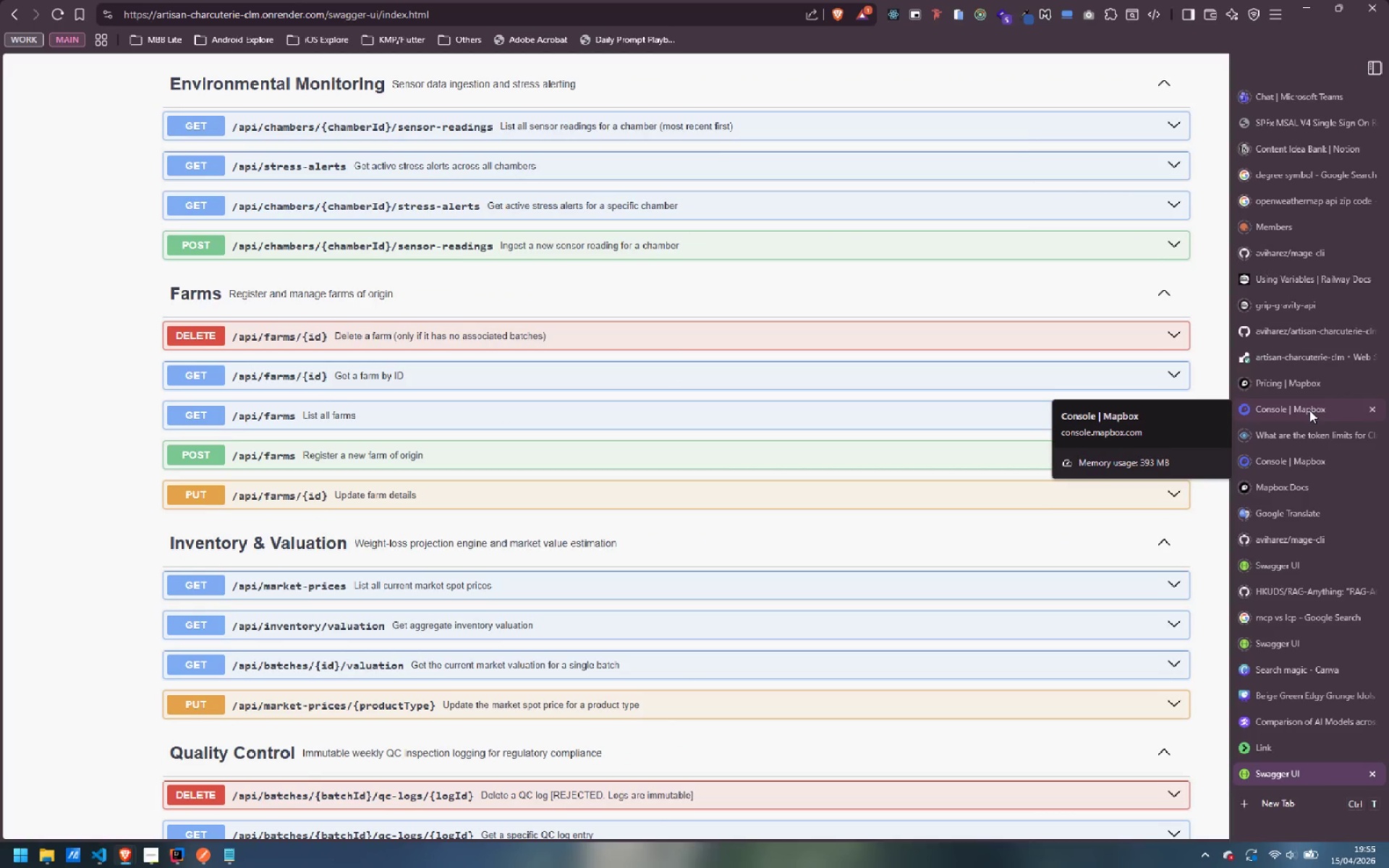 
wait(8.26)
 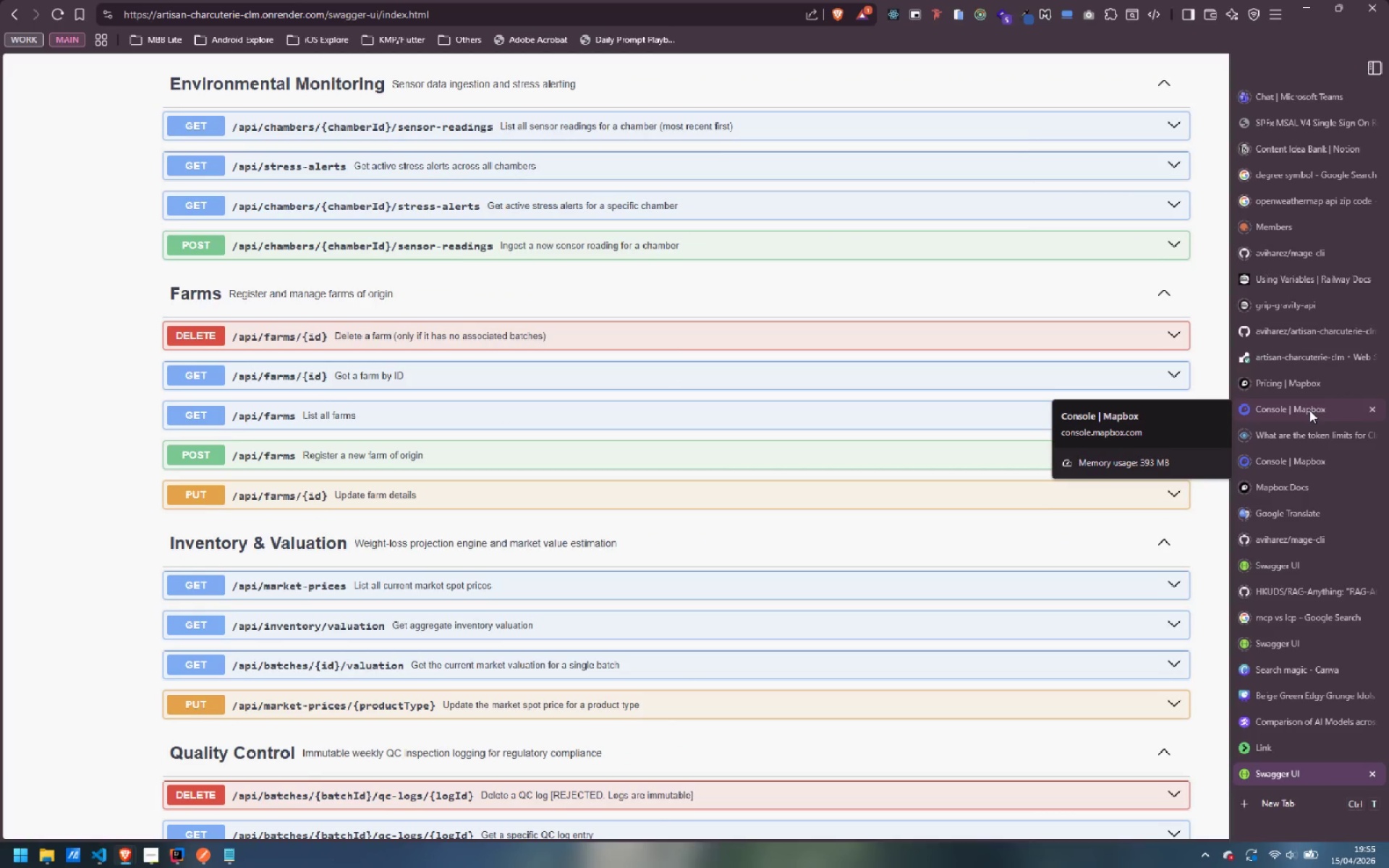 
scroll: coordinate [917, 594], scroll_direction: up, amount: 12.0
 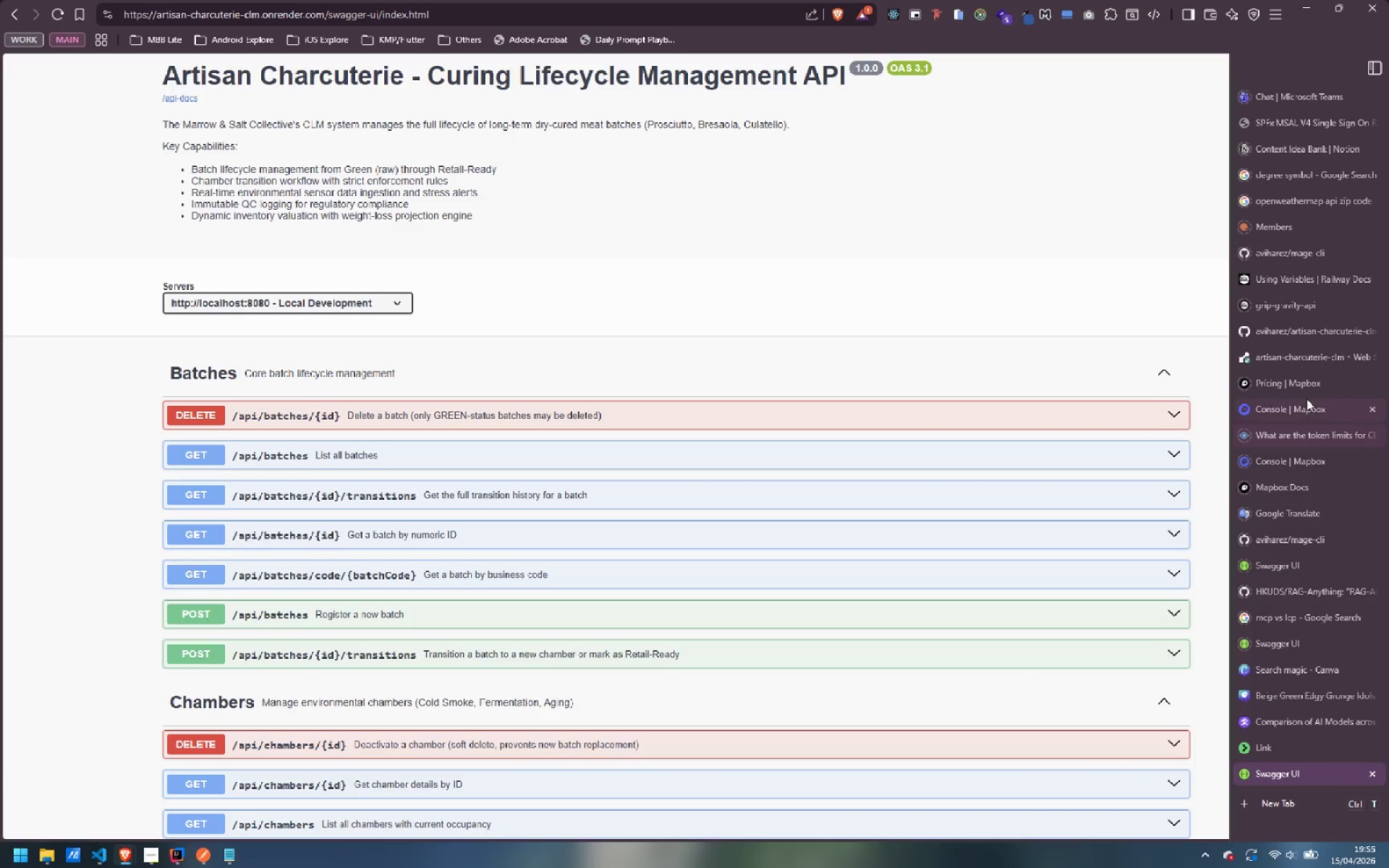 
left_click([1283, 350])
 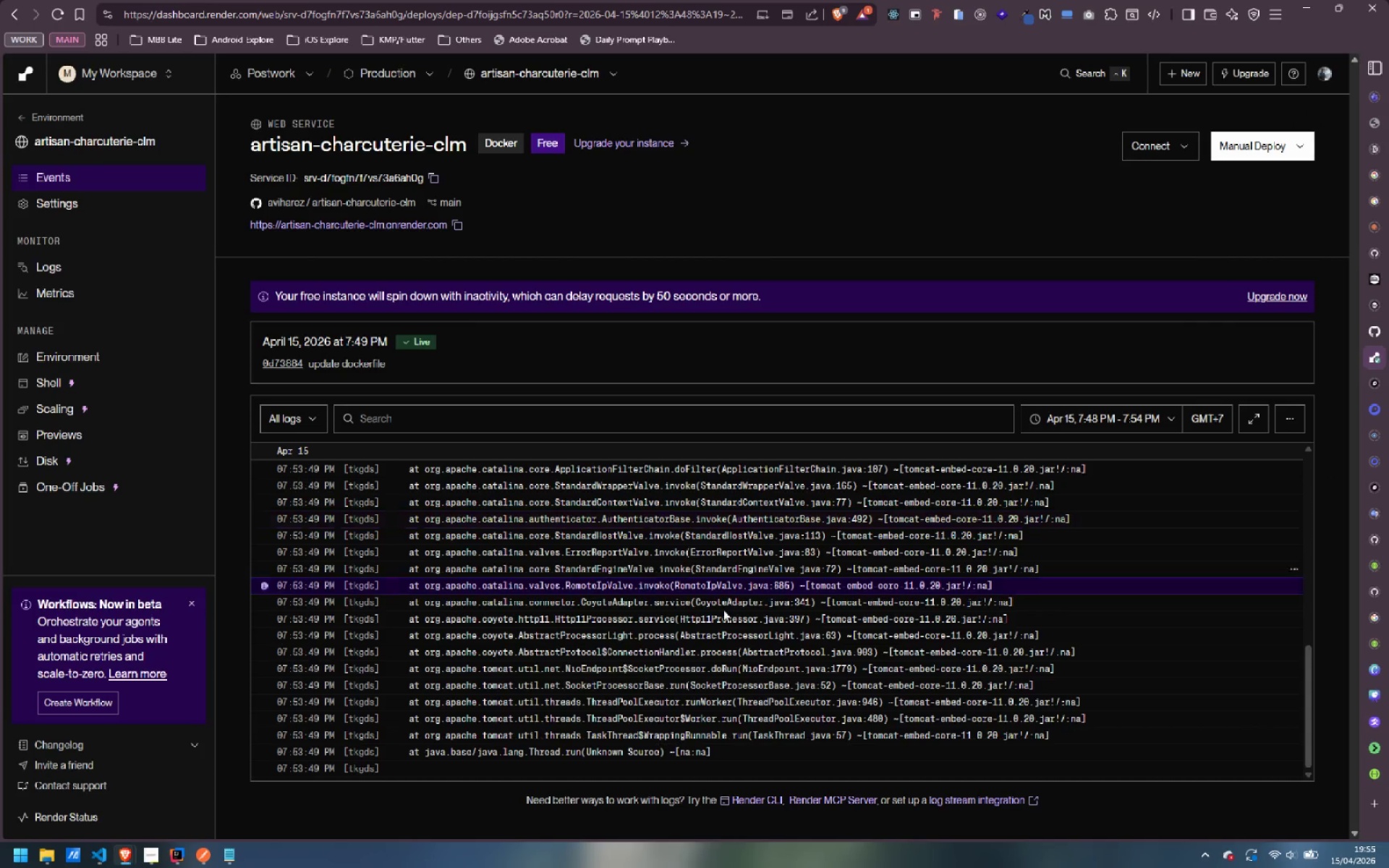 
scroll: coordinate [698, 624], scroll_direction: up, amount: 8.0
 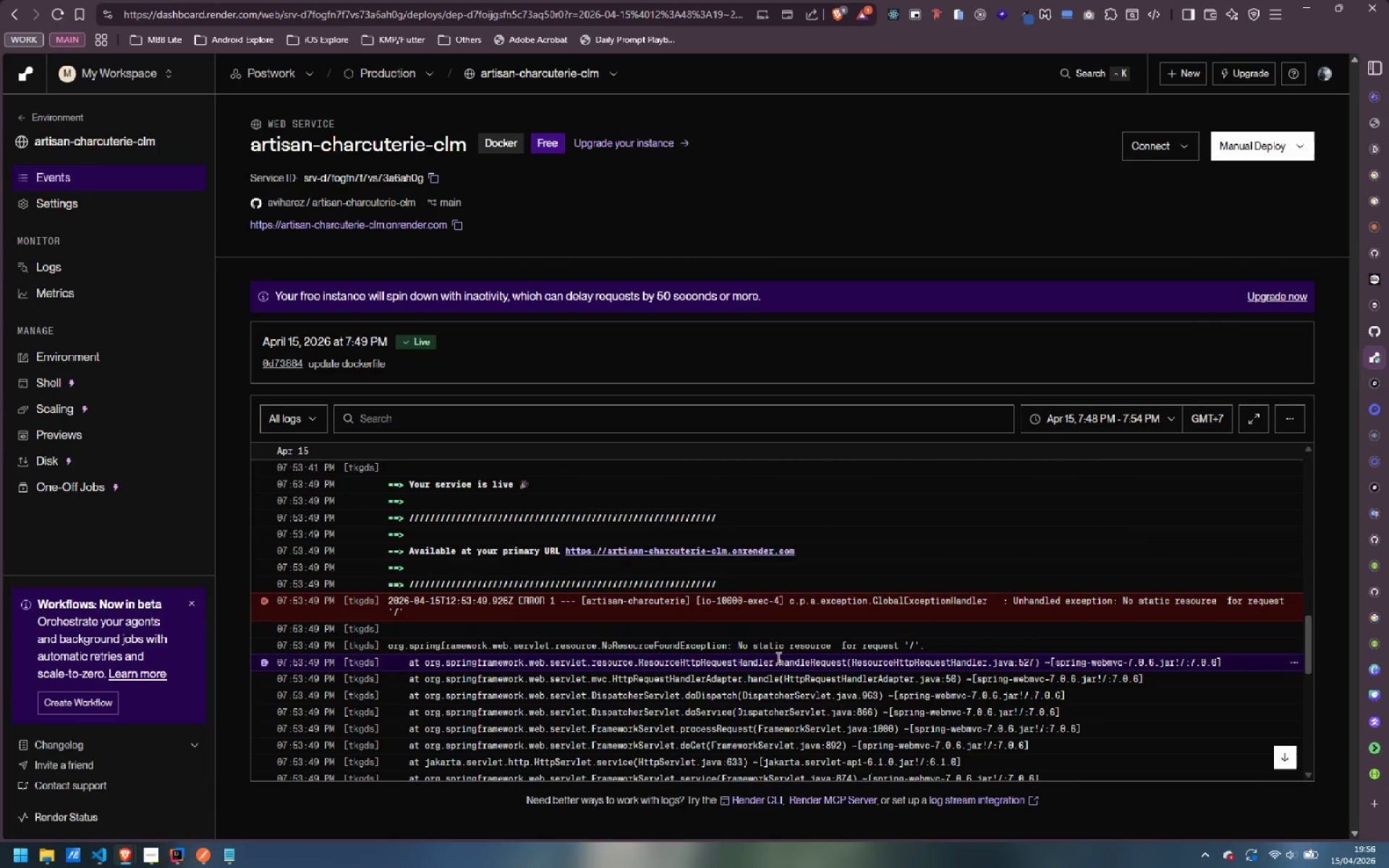 
wait(7.35)
 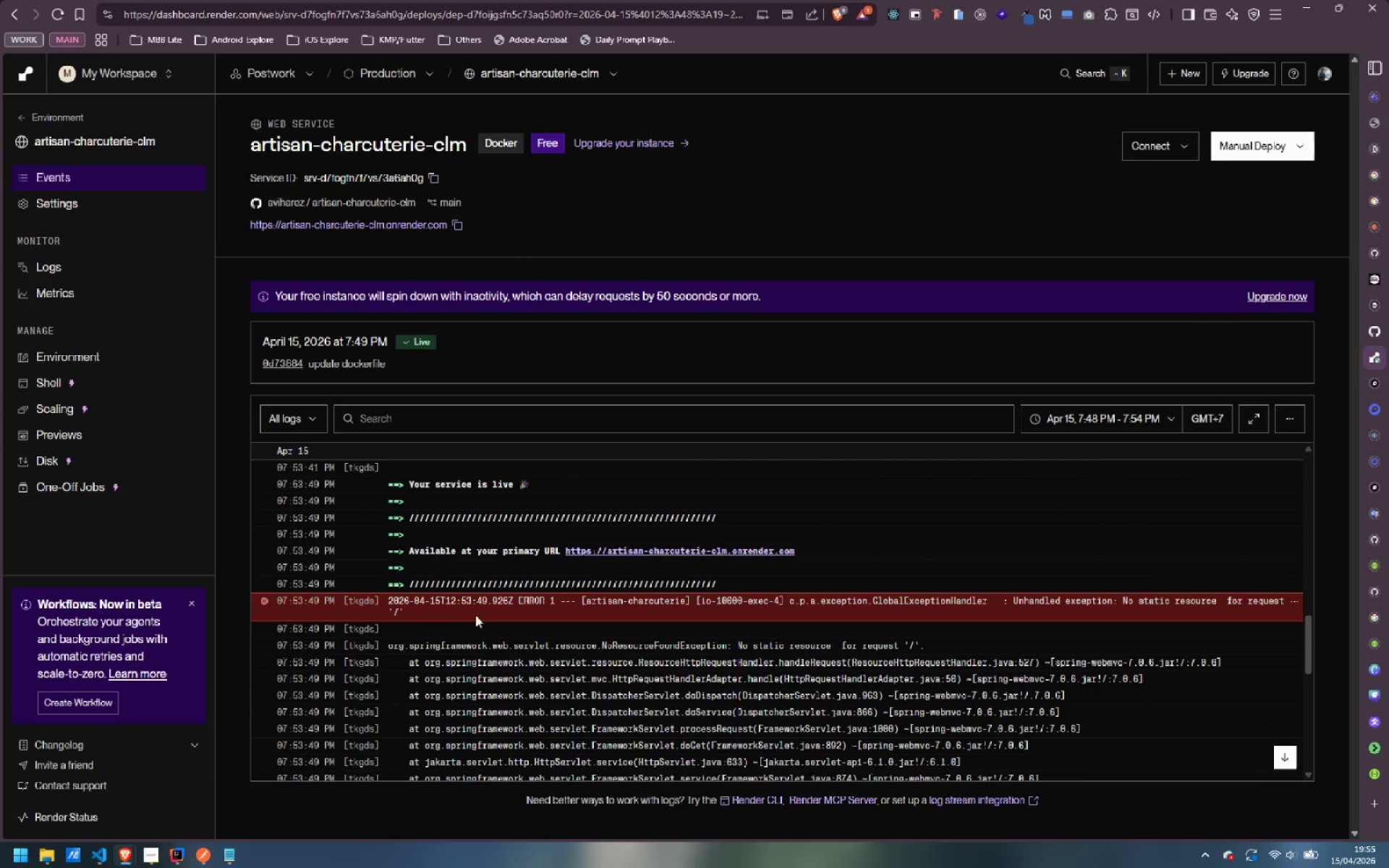 
scroll: coordinate [777, 653], scroll_direction: down, amount: 16.0
 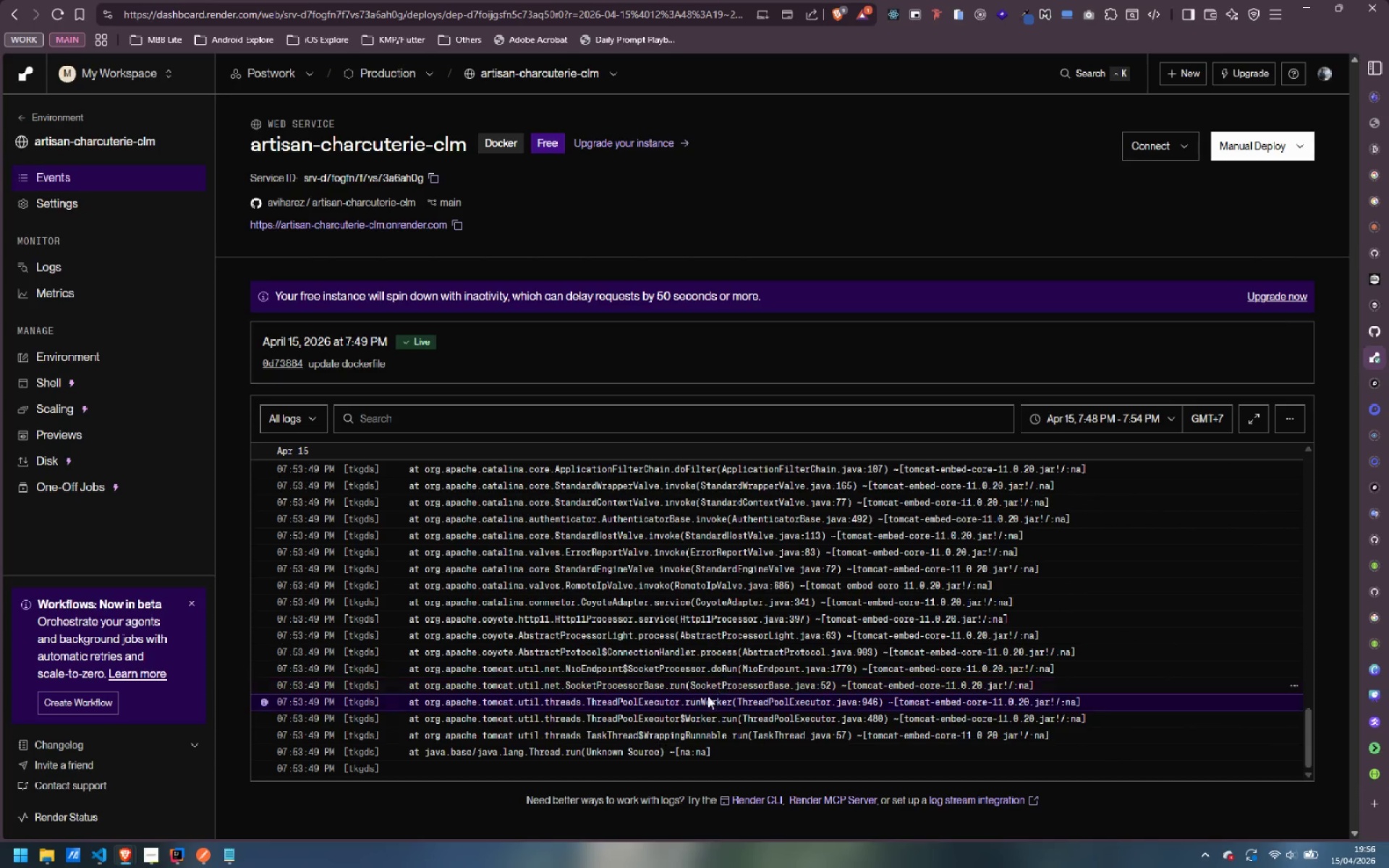 
scroll: coordinate [708, 696], scroll_direction: up, amount: 11.0
 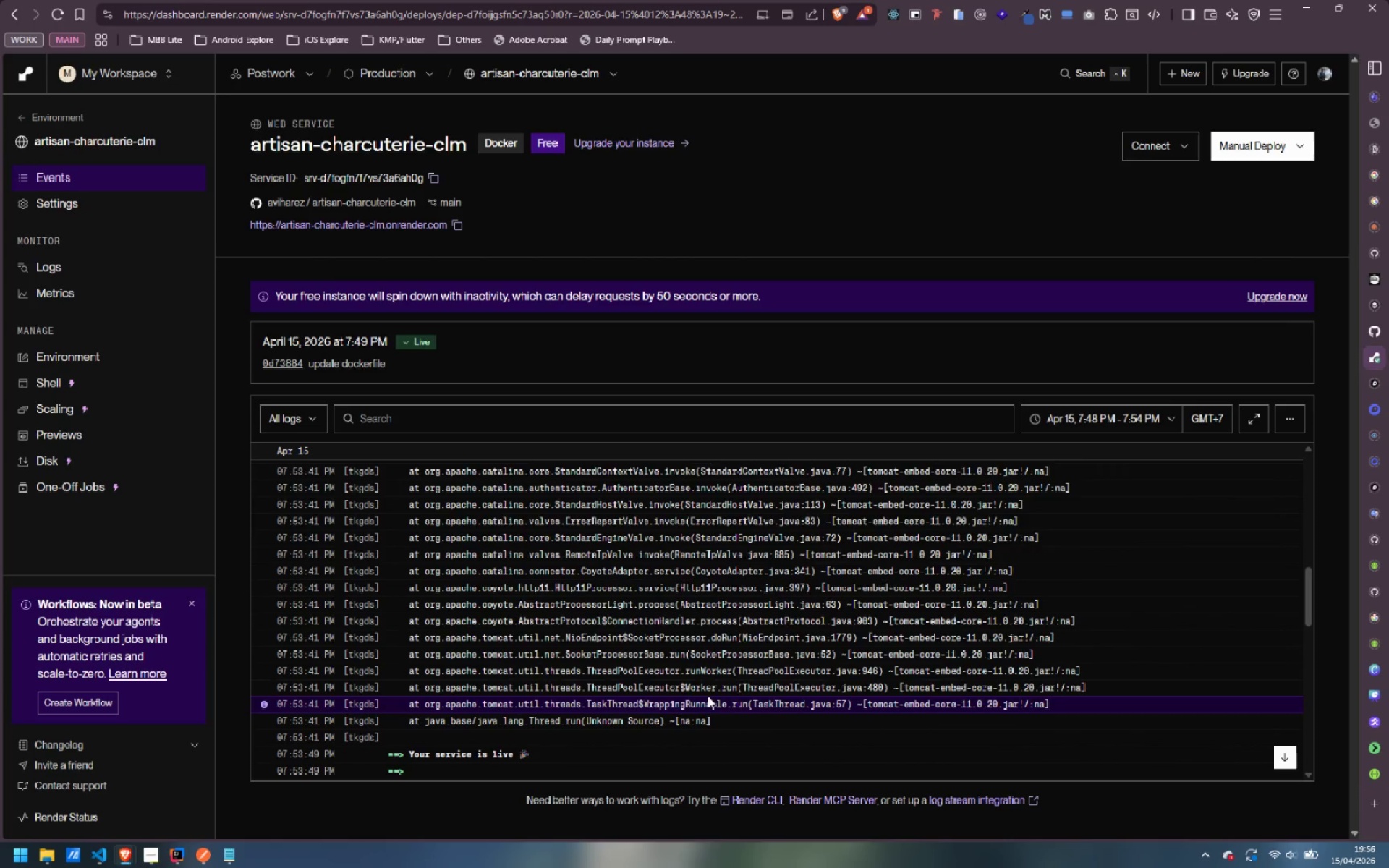 
scroll: coordinate [542, 648], scroll_direction: down, amount: 38.0
 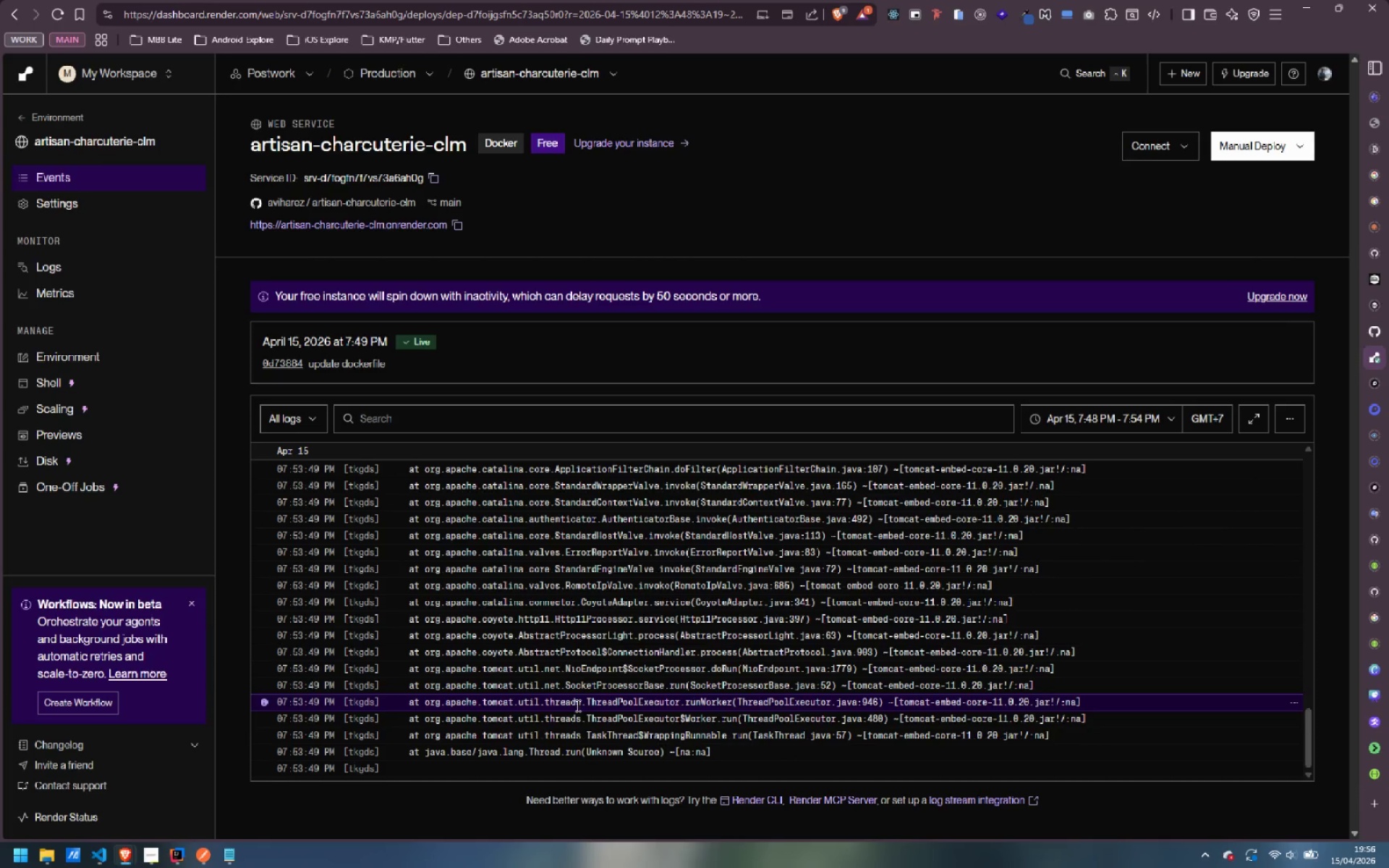 
wait(6.93)
 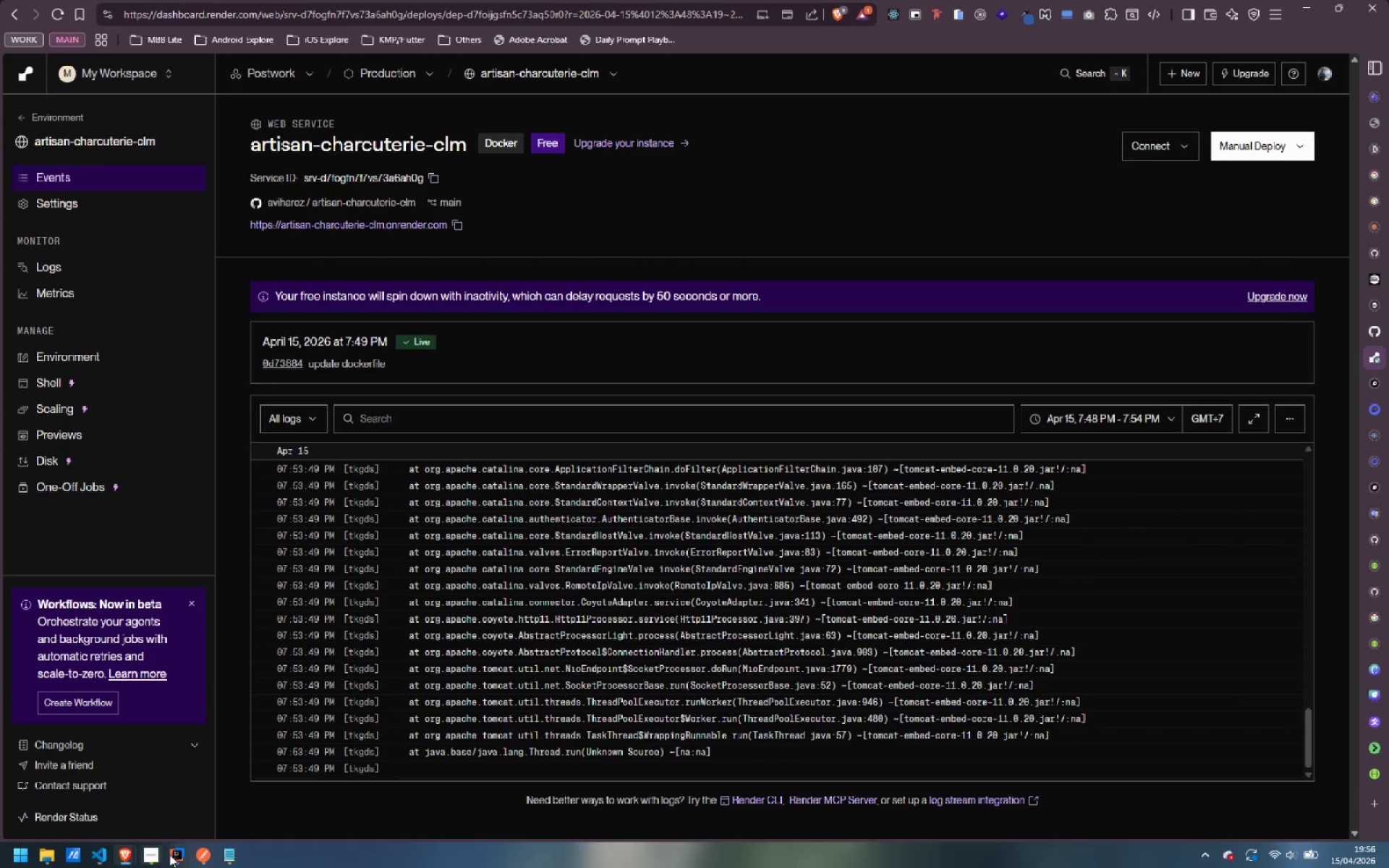 
scroll: coordinate [592, 624], scroll_direction: up, amount: 5.0
 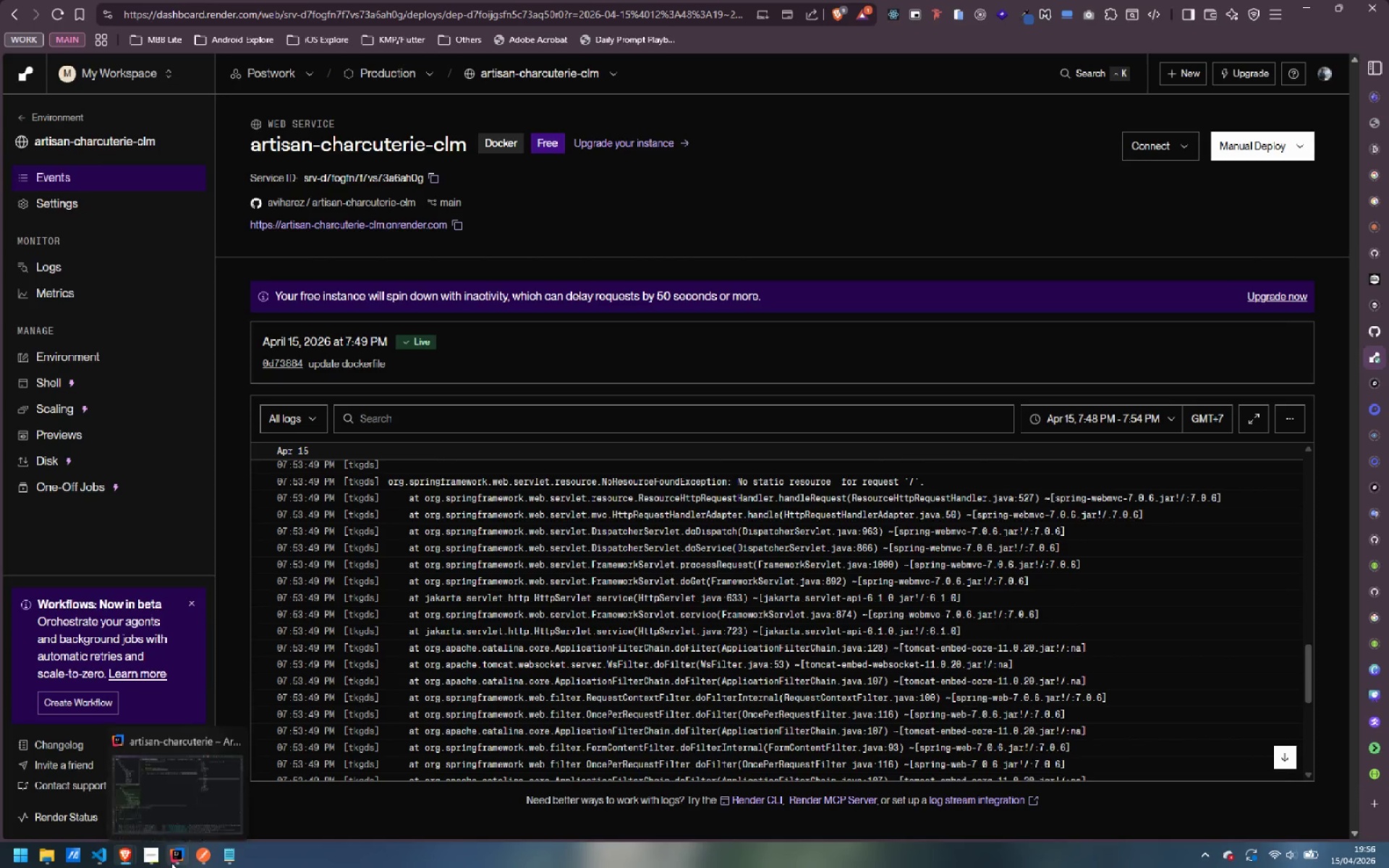 
left_click([176, 784])
 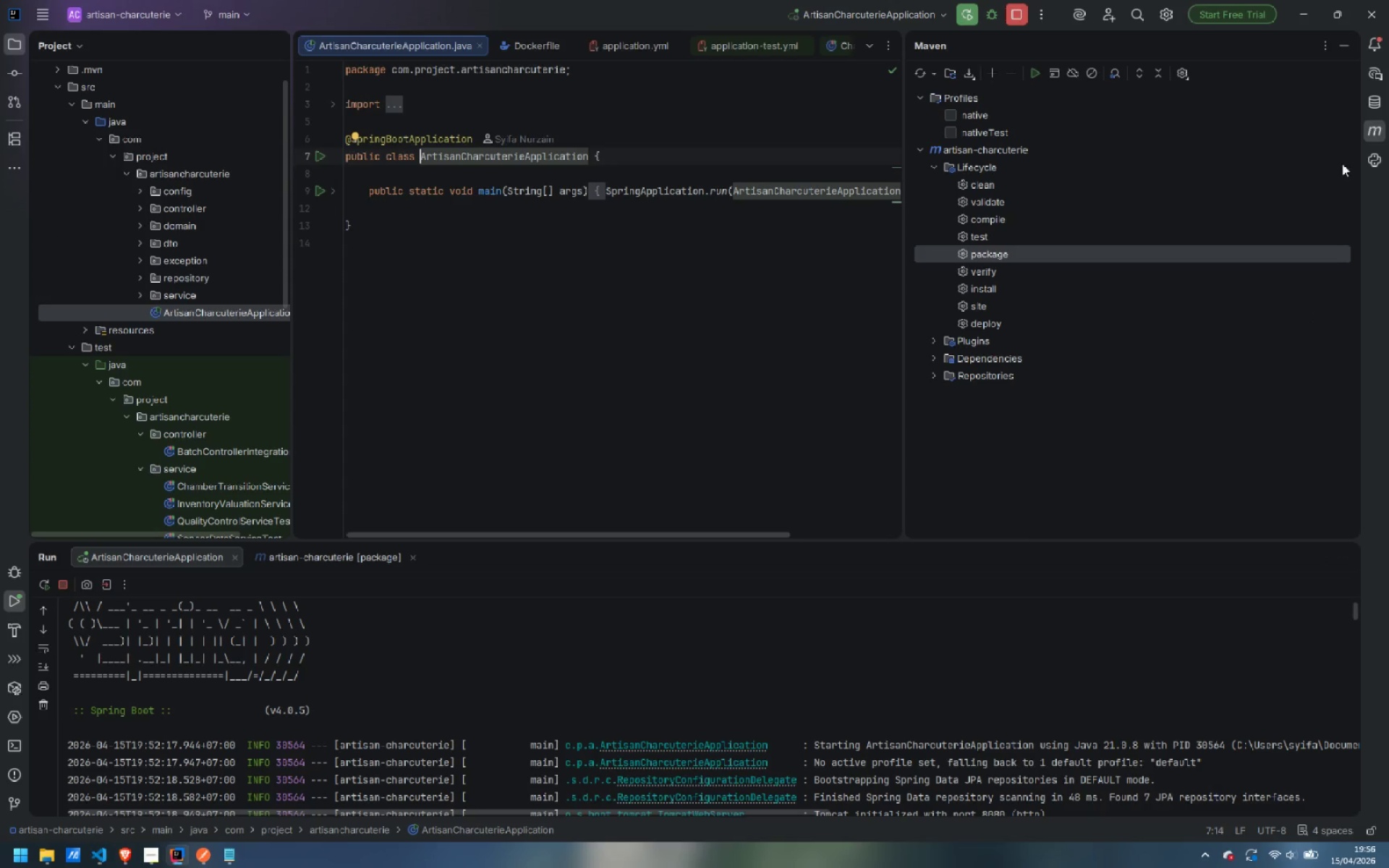 
left_click([1372, 137])
 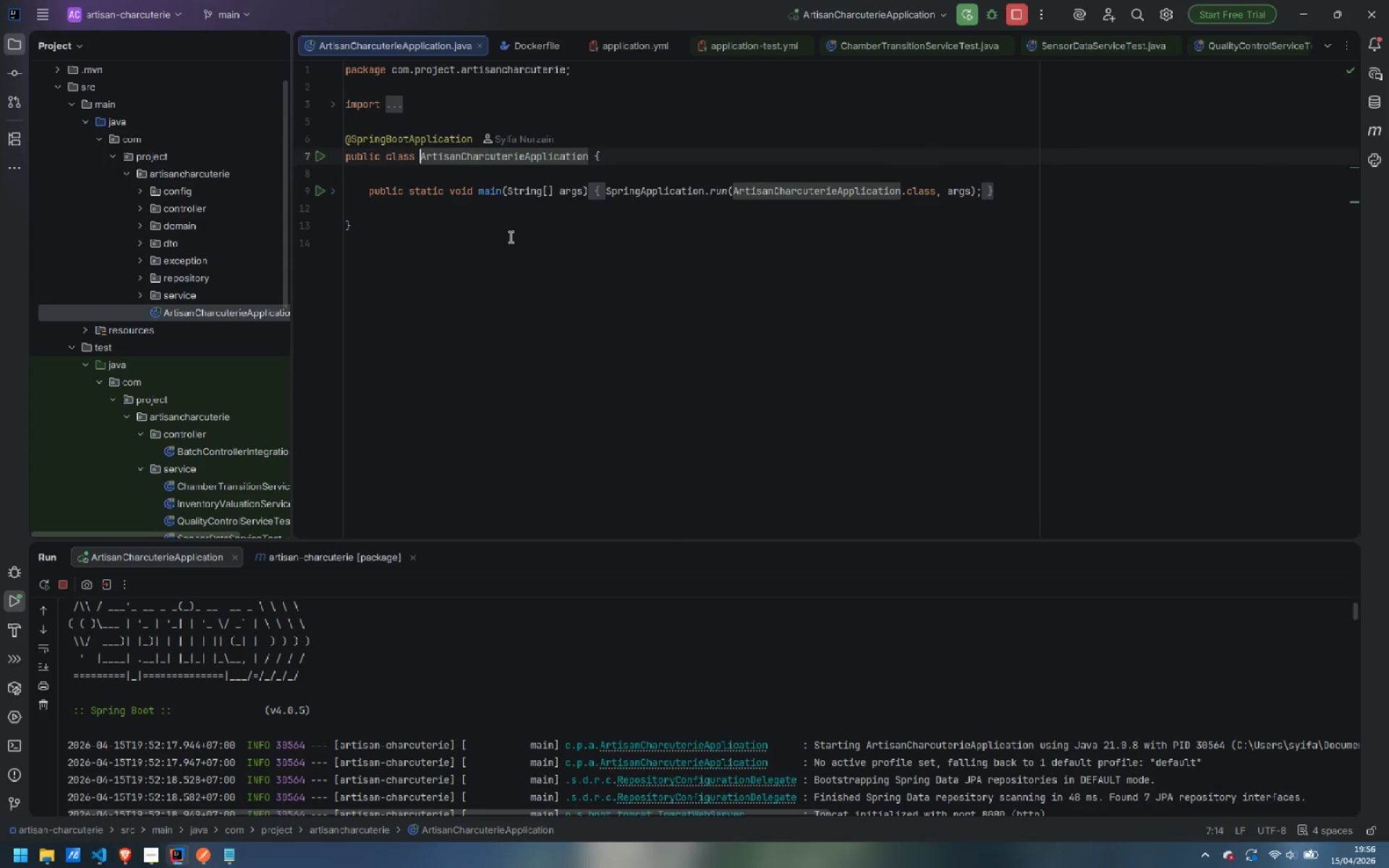 
wait(8.88)
 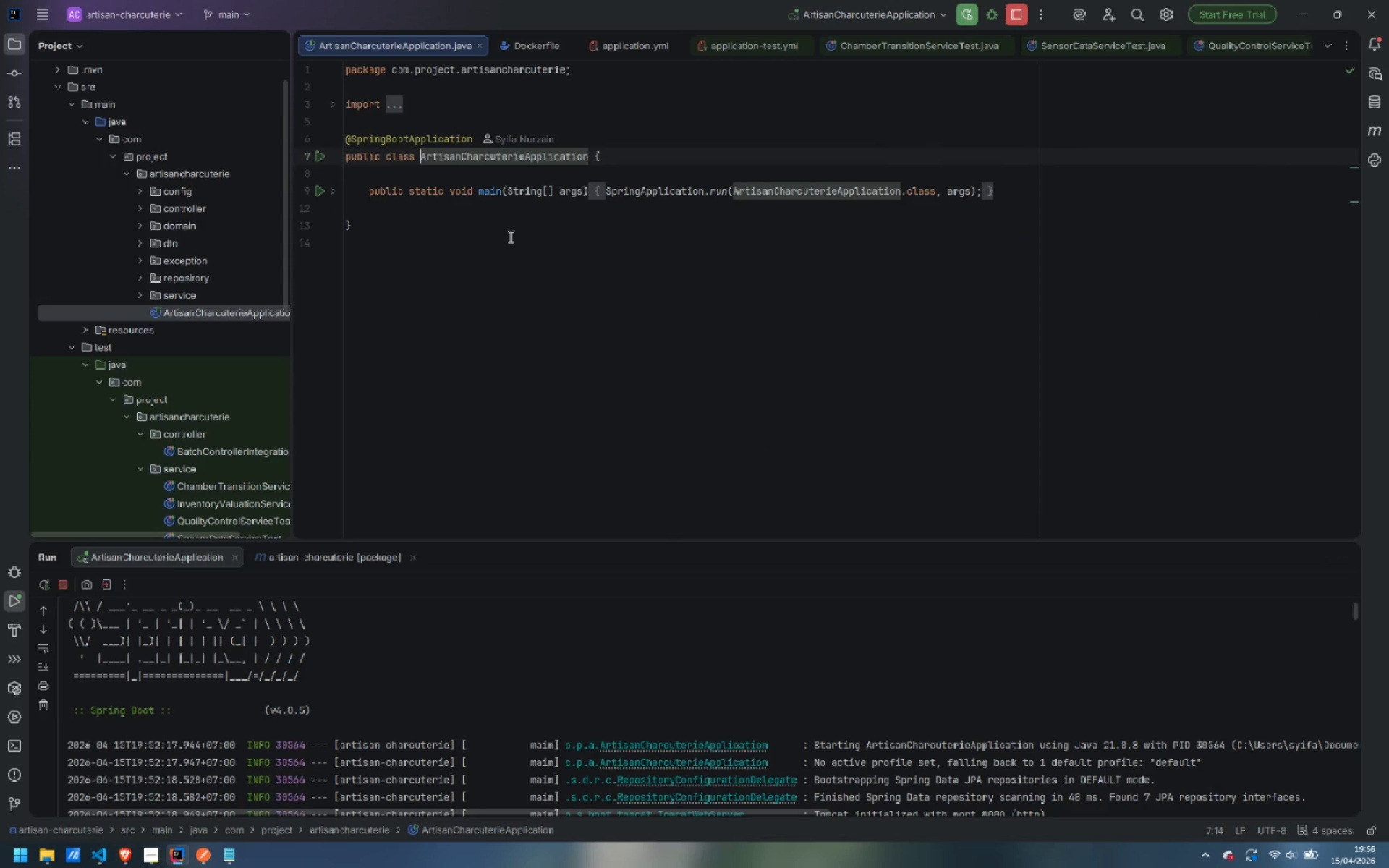 
scroll: coordinate [190, 275], scroll_direction: down, amount: 10.0
 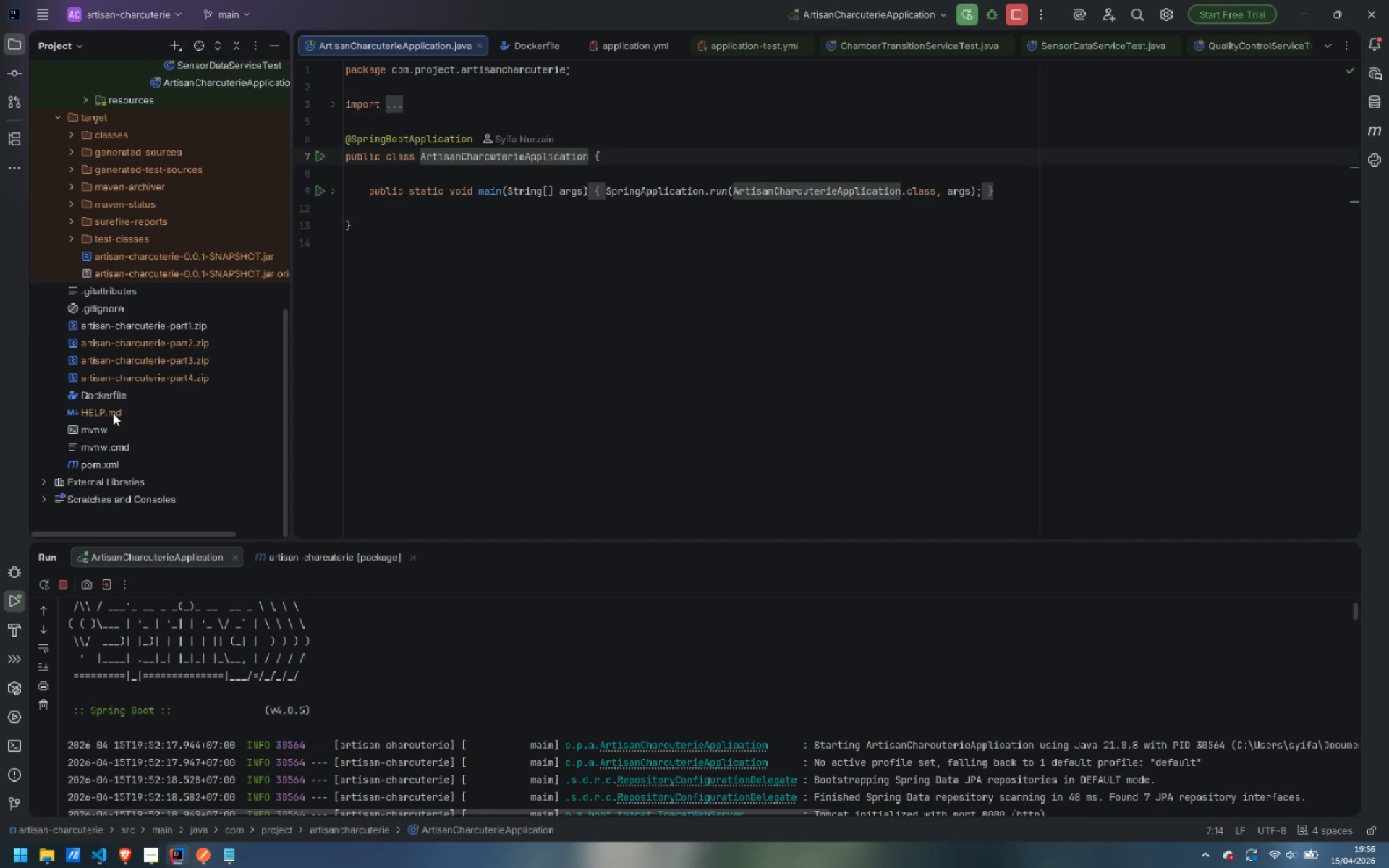 
right_click([114, 410])
 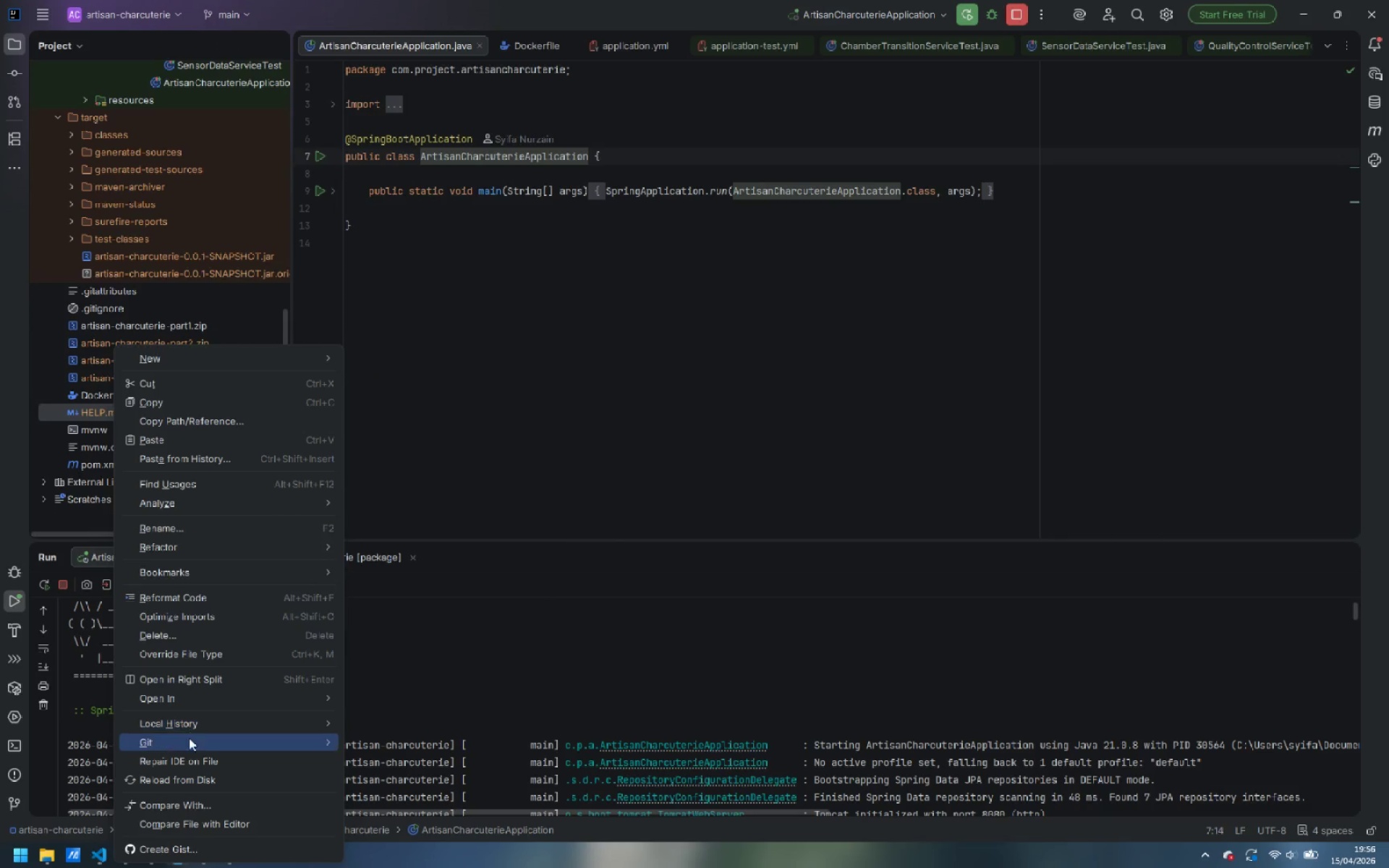 
left_click([195, 634])
 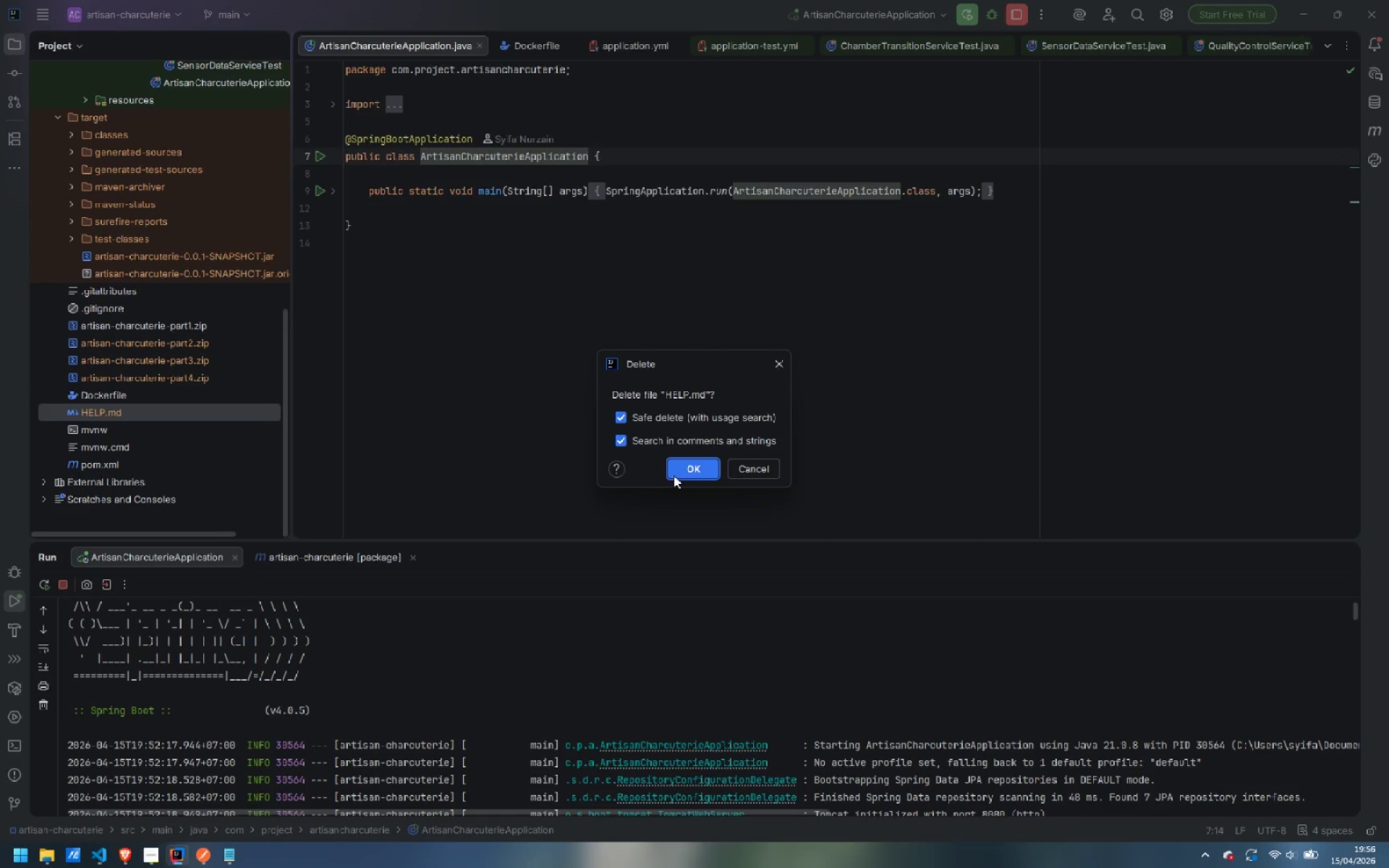 
left_click([688, 467])
 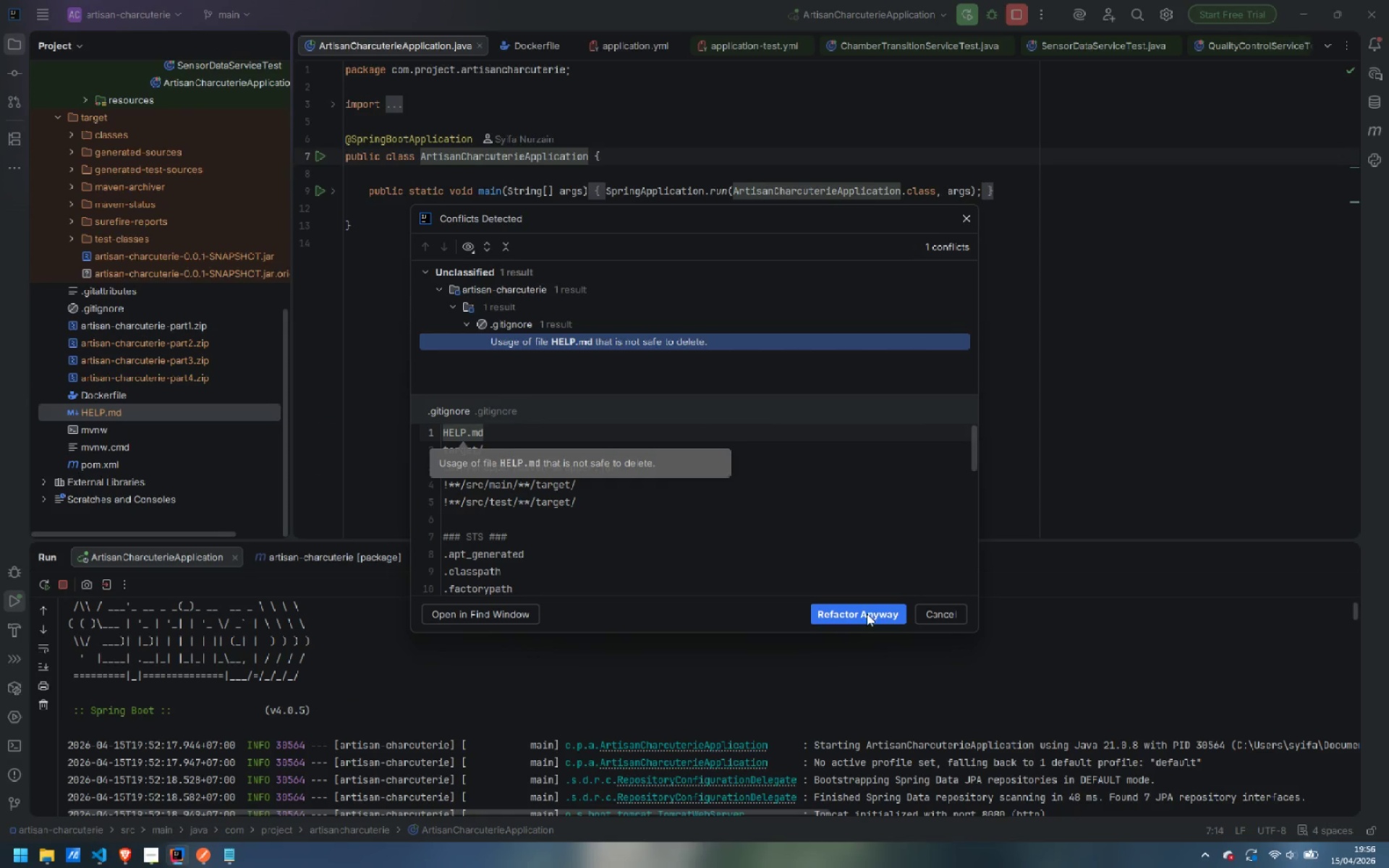 
left_click([866, 614])
 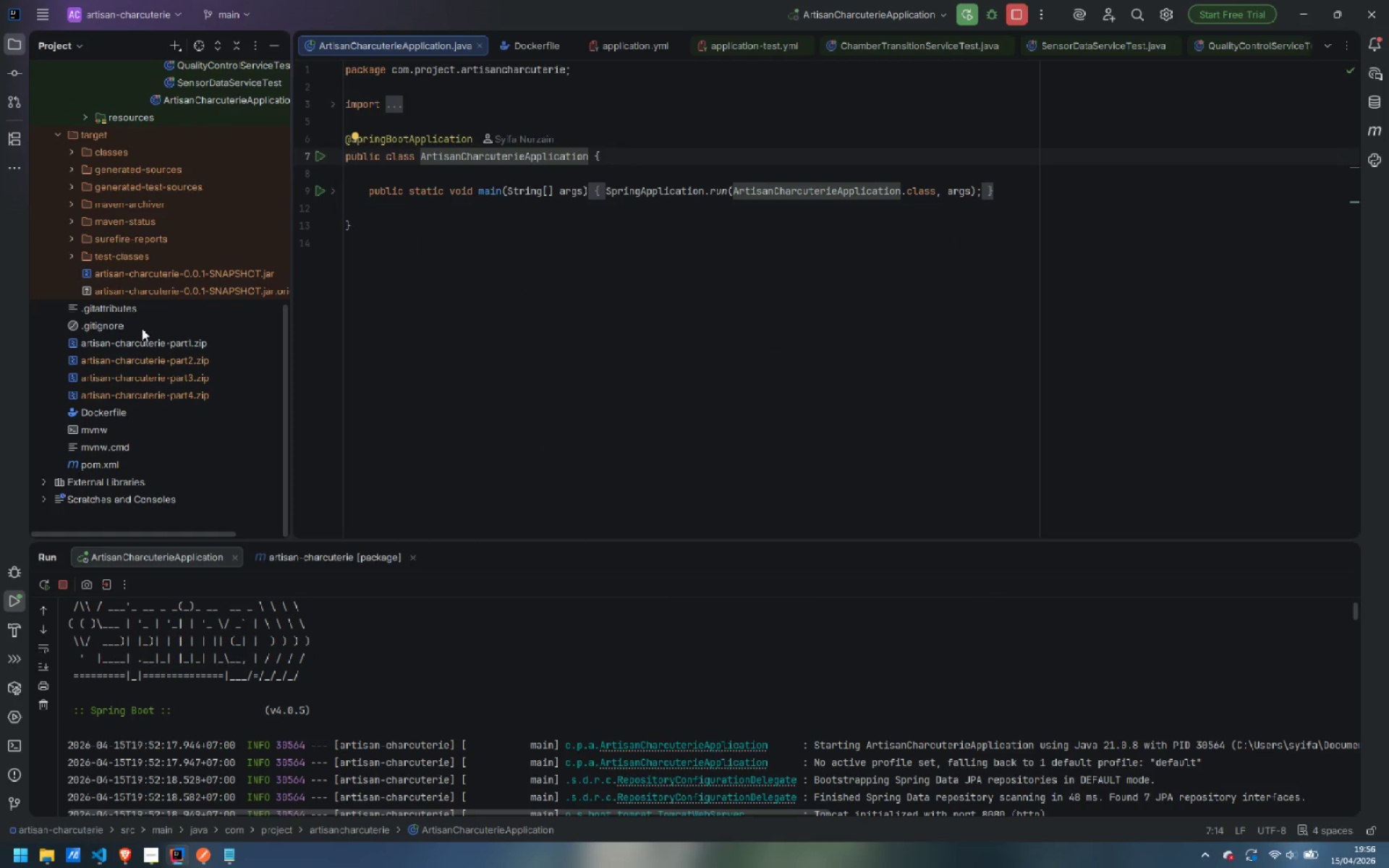 
scroll: coordinate [135, 299], scroll_direction: up, amount: 17.0
 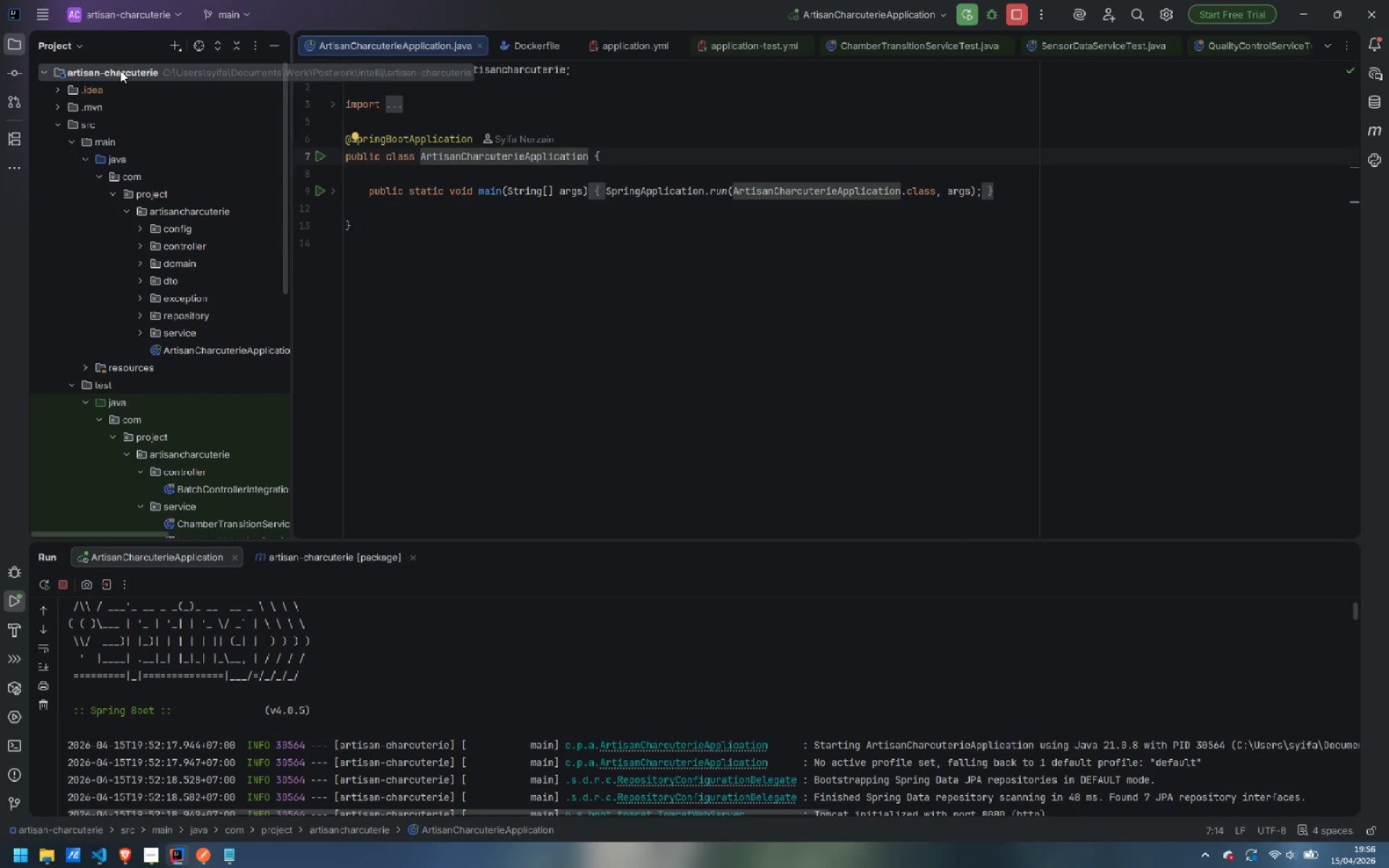 
right_click([121, 72])
 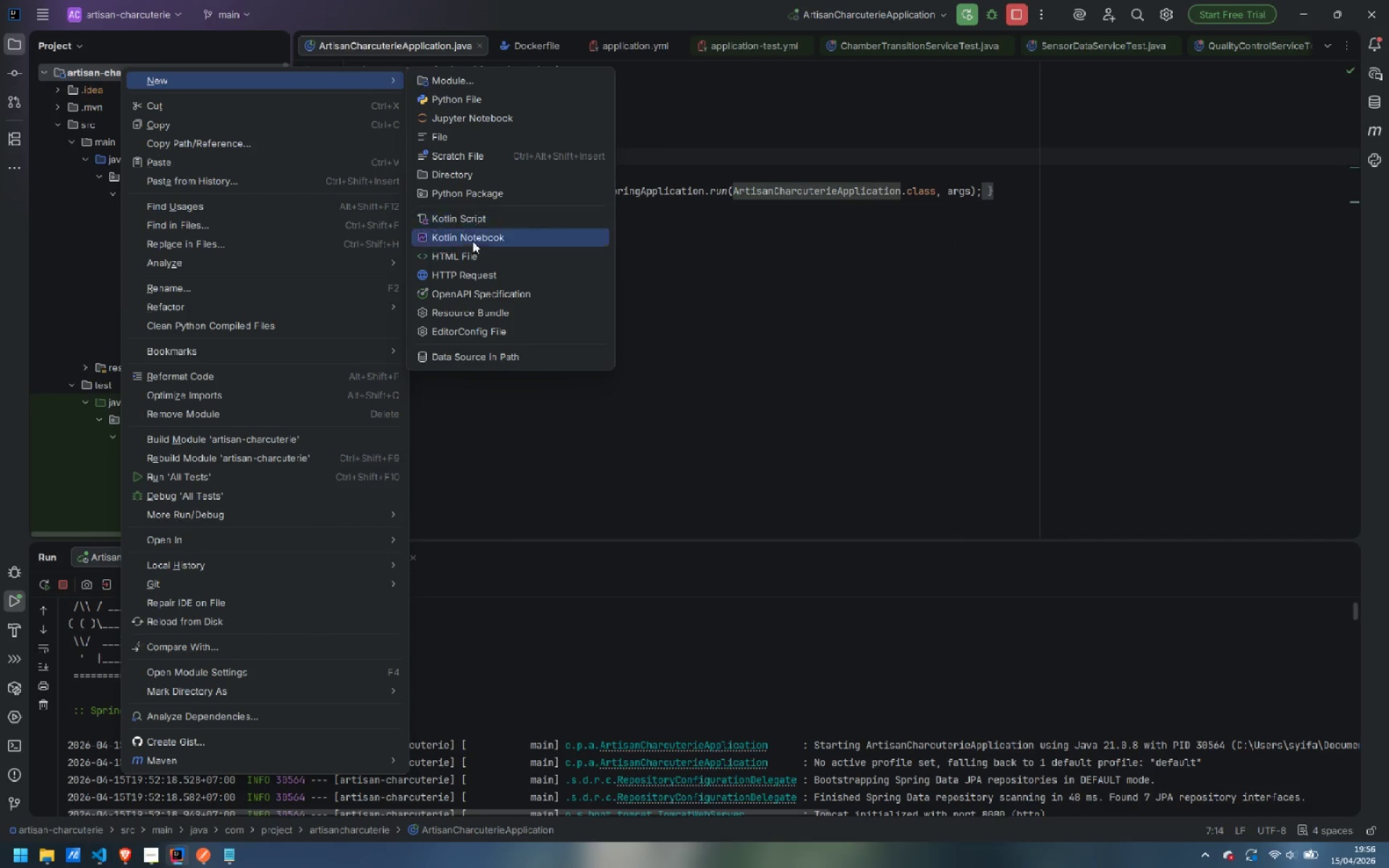 
wait(6.05)
 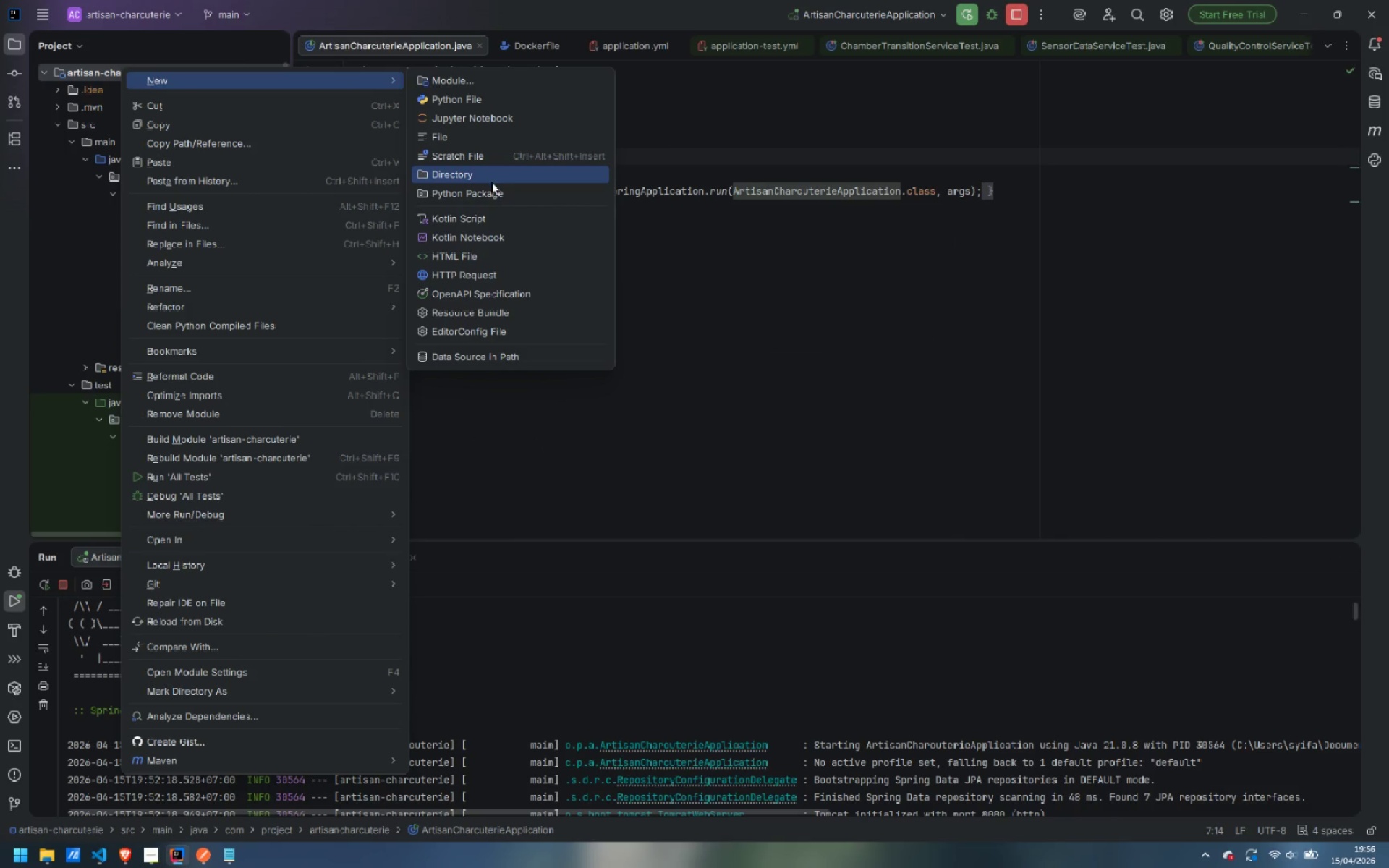 
left_click([468, 142])
 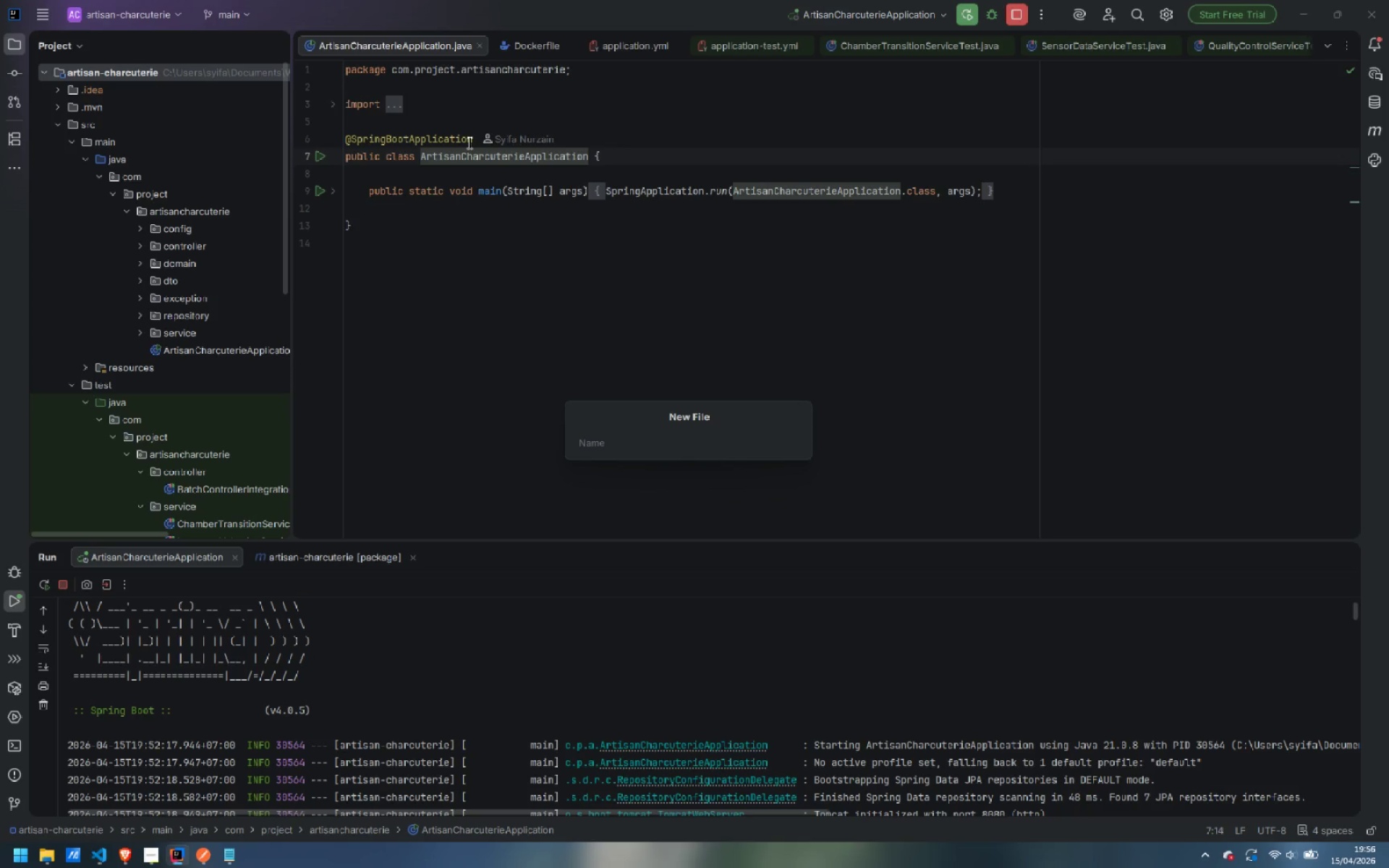 
type(README.md)
 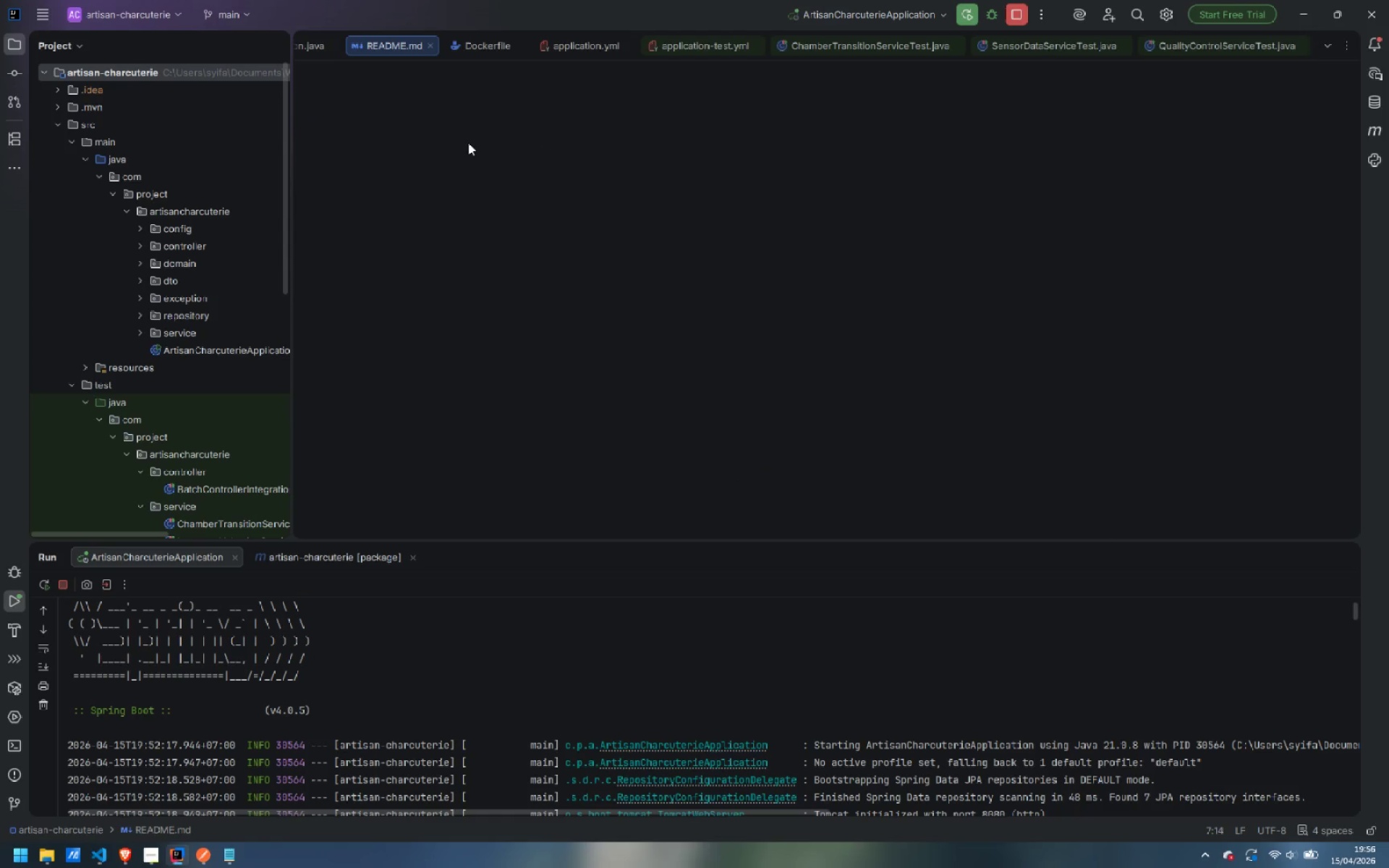 
key(Enter)
 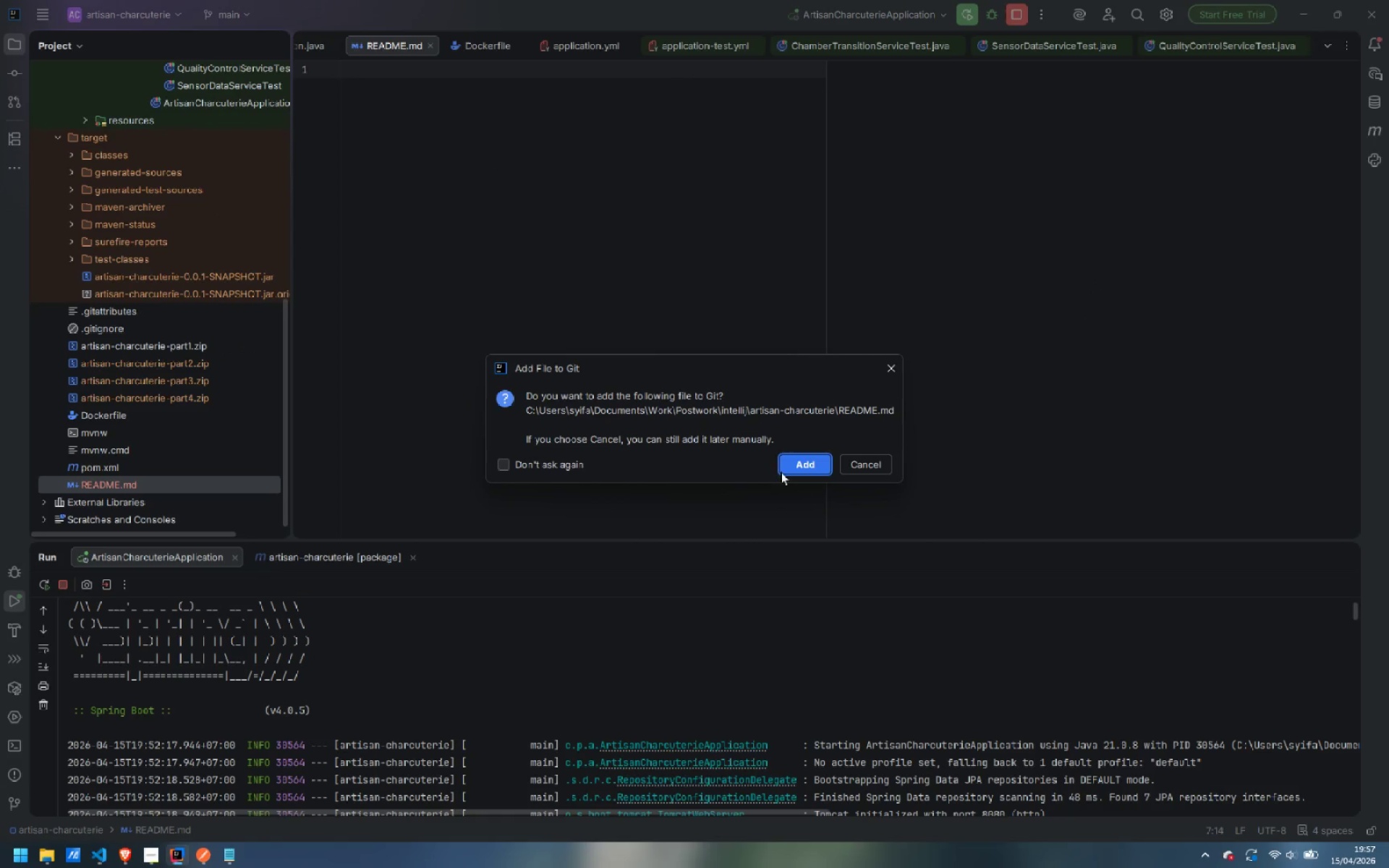 
left_click([803, 461])
 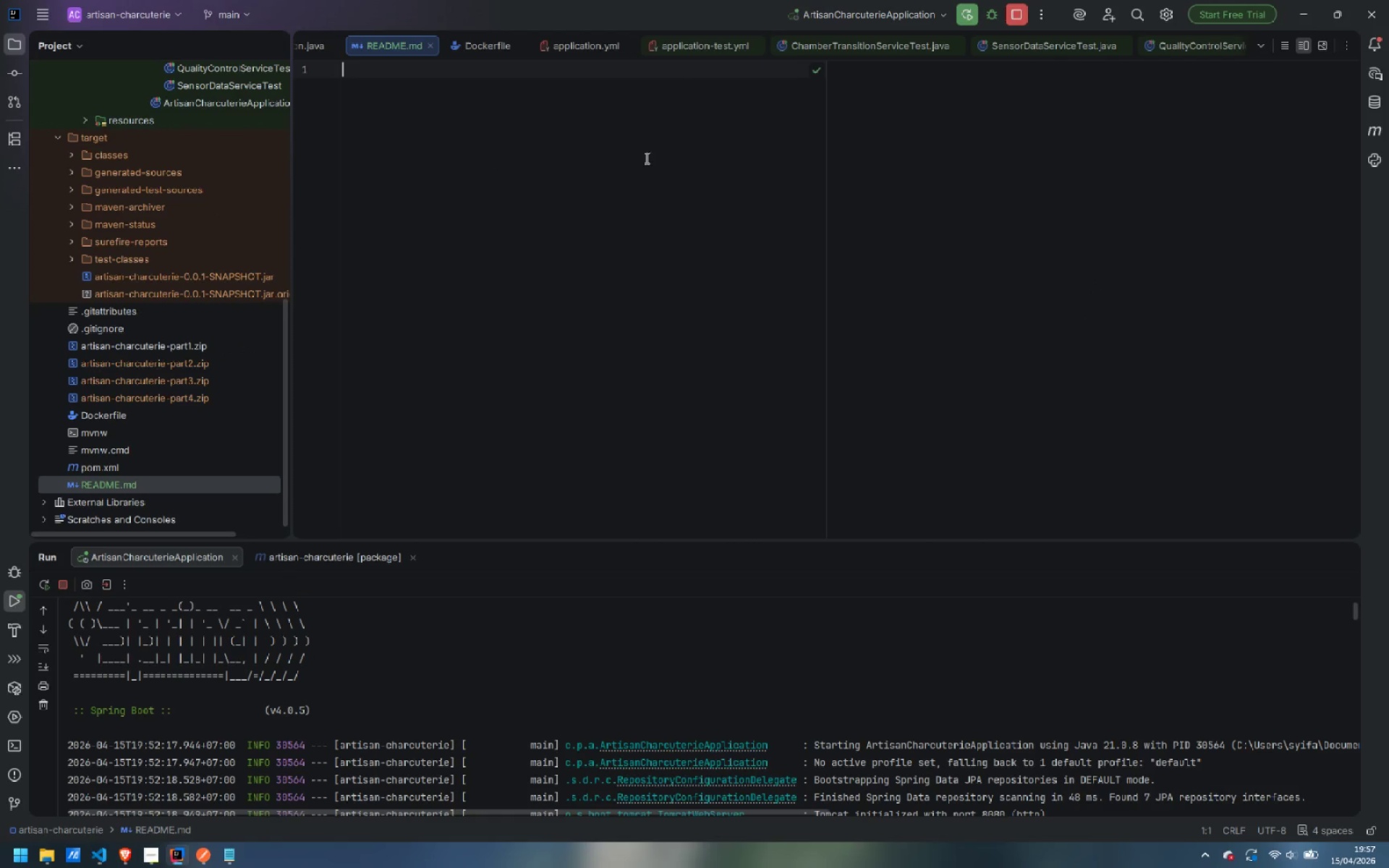 
wait(8.12)
 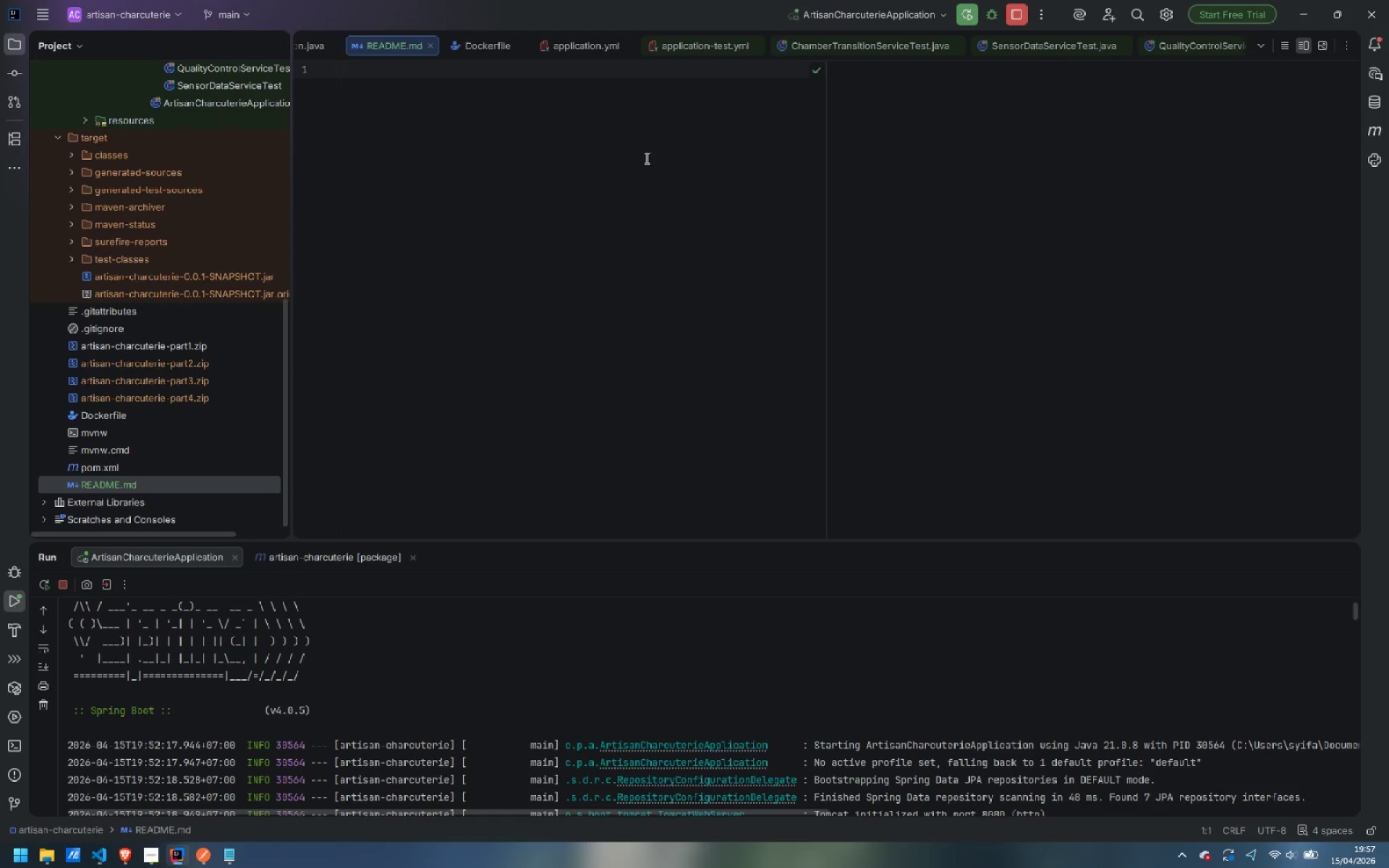 
type(# Artisan Charcuterie - Curing Lifecycle Managemenr )
key(Backspace)
key(Backspace)
type(t API)
 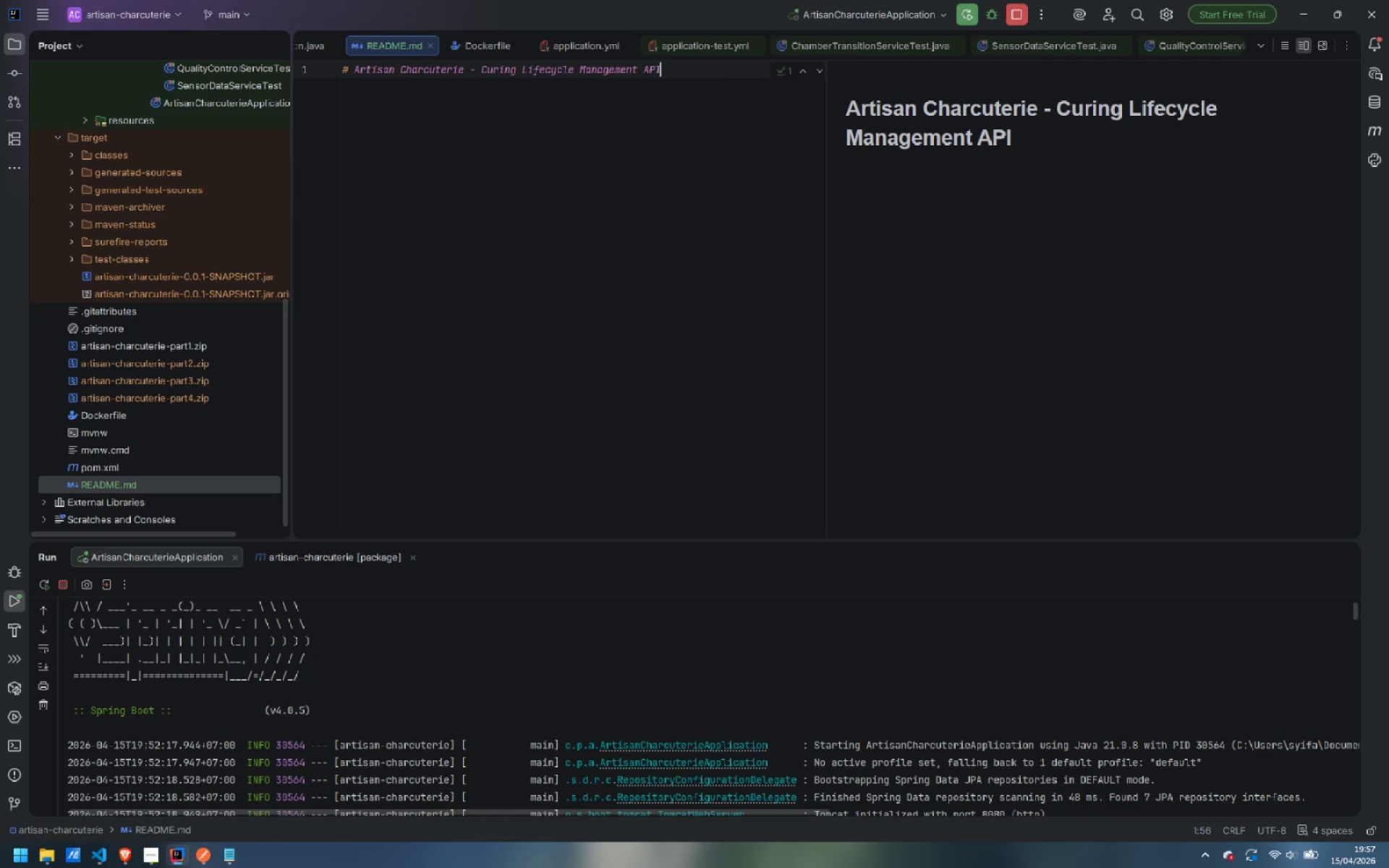 
key(Enter)
 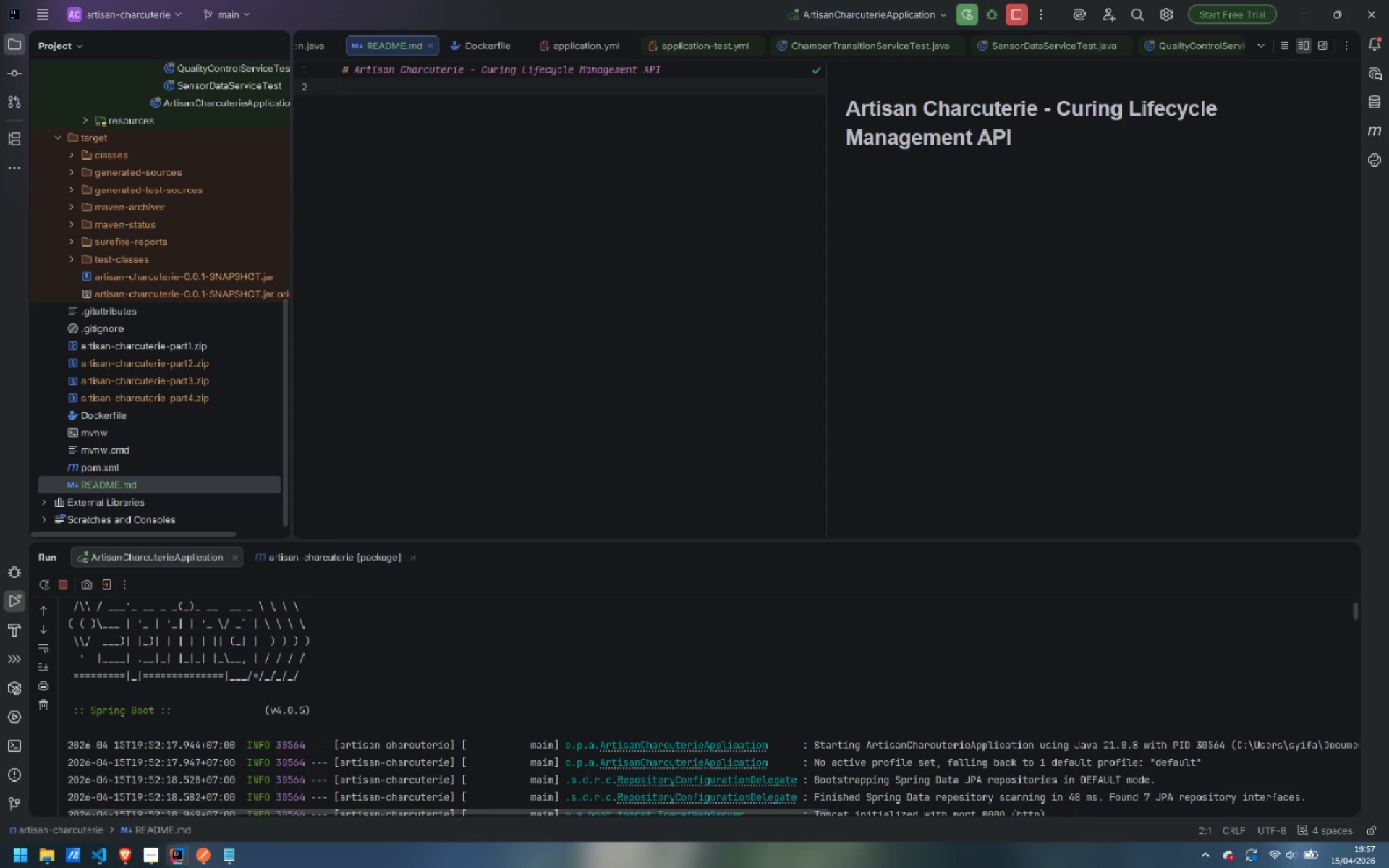 
key(Enter)
 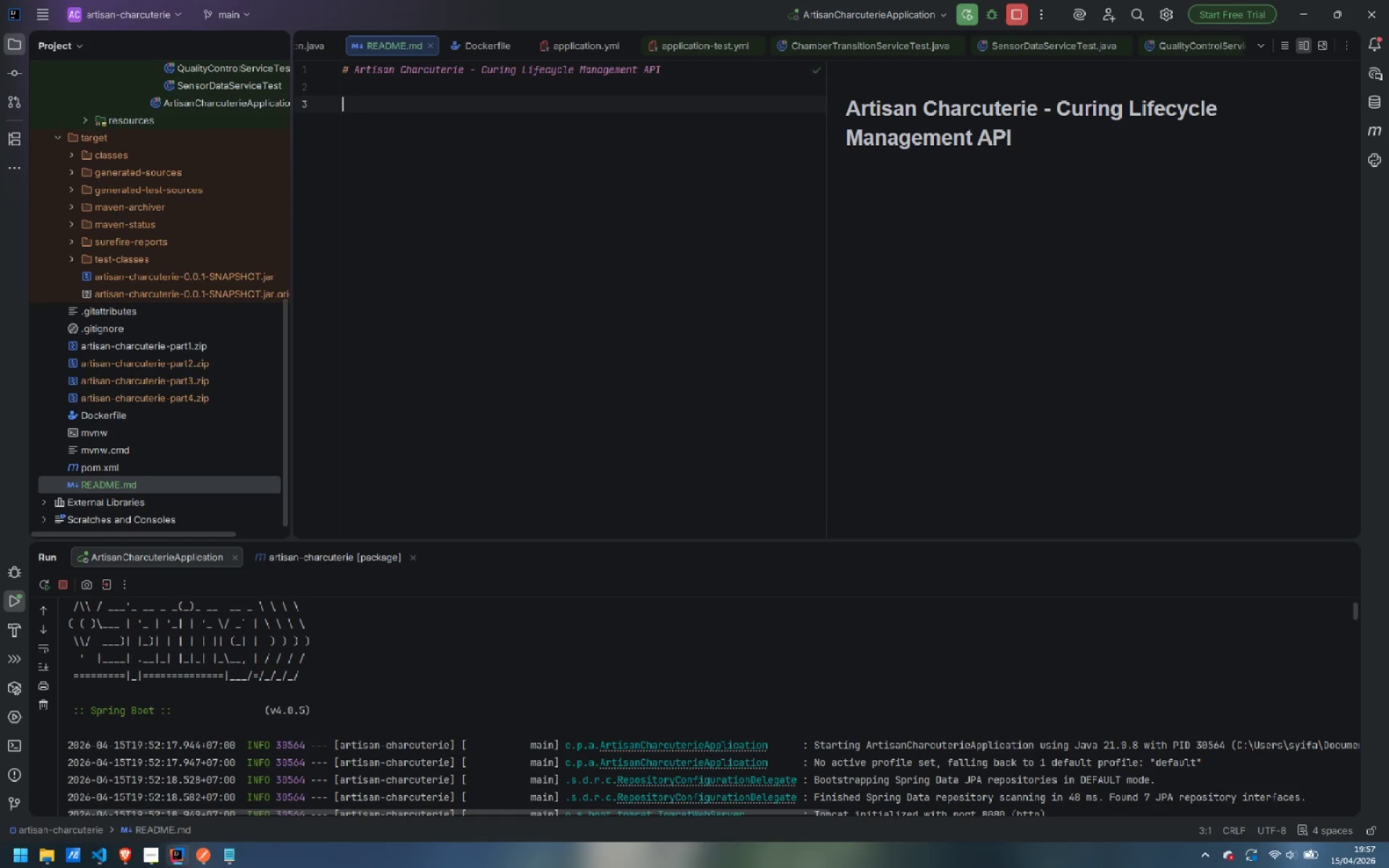 
type(A production )
key(Backspace)
type(-quality Sr)
key(Backspace)
type(oring)
 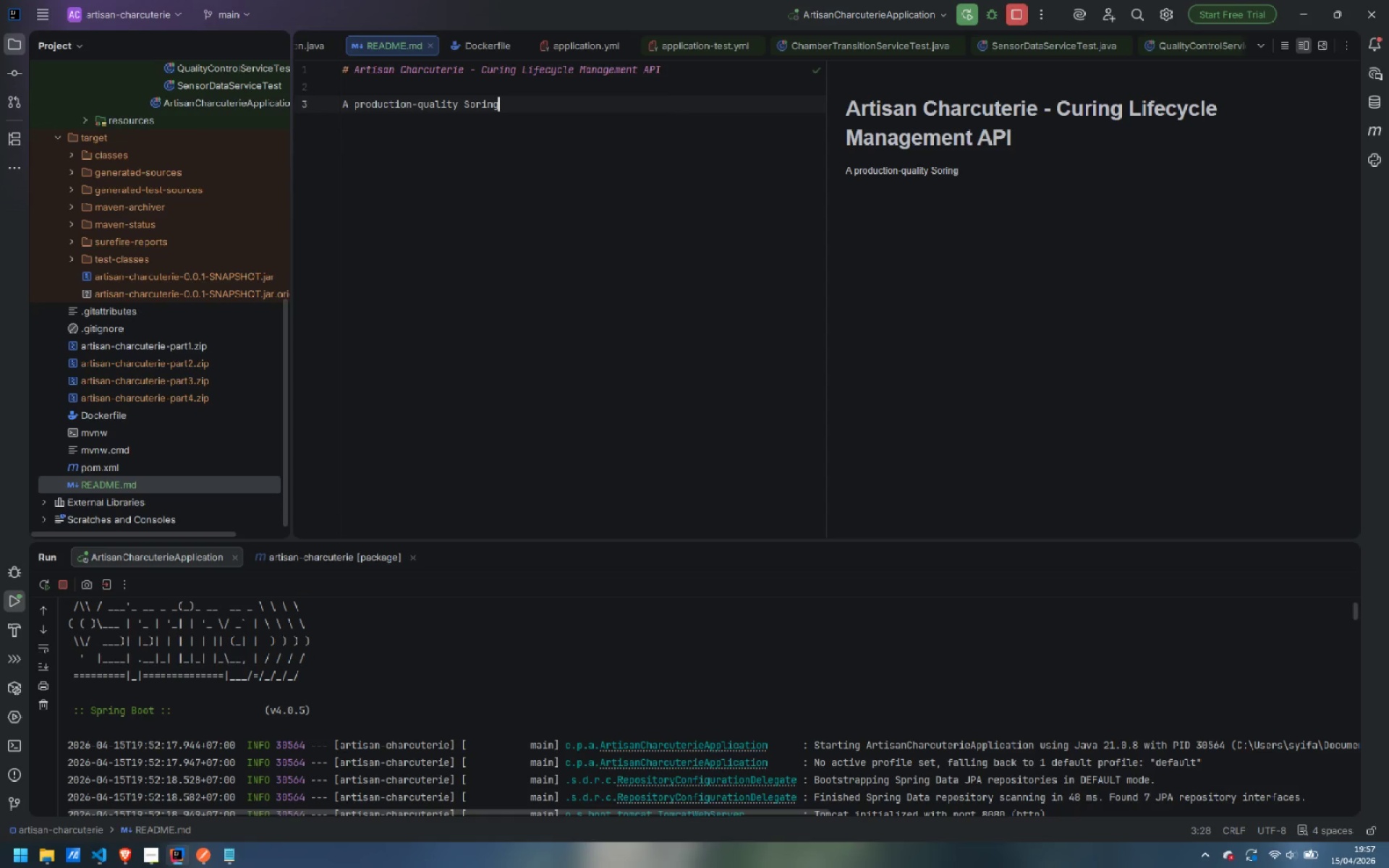 
key(Control+ControlLeft)
 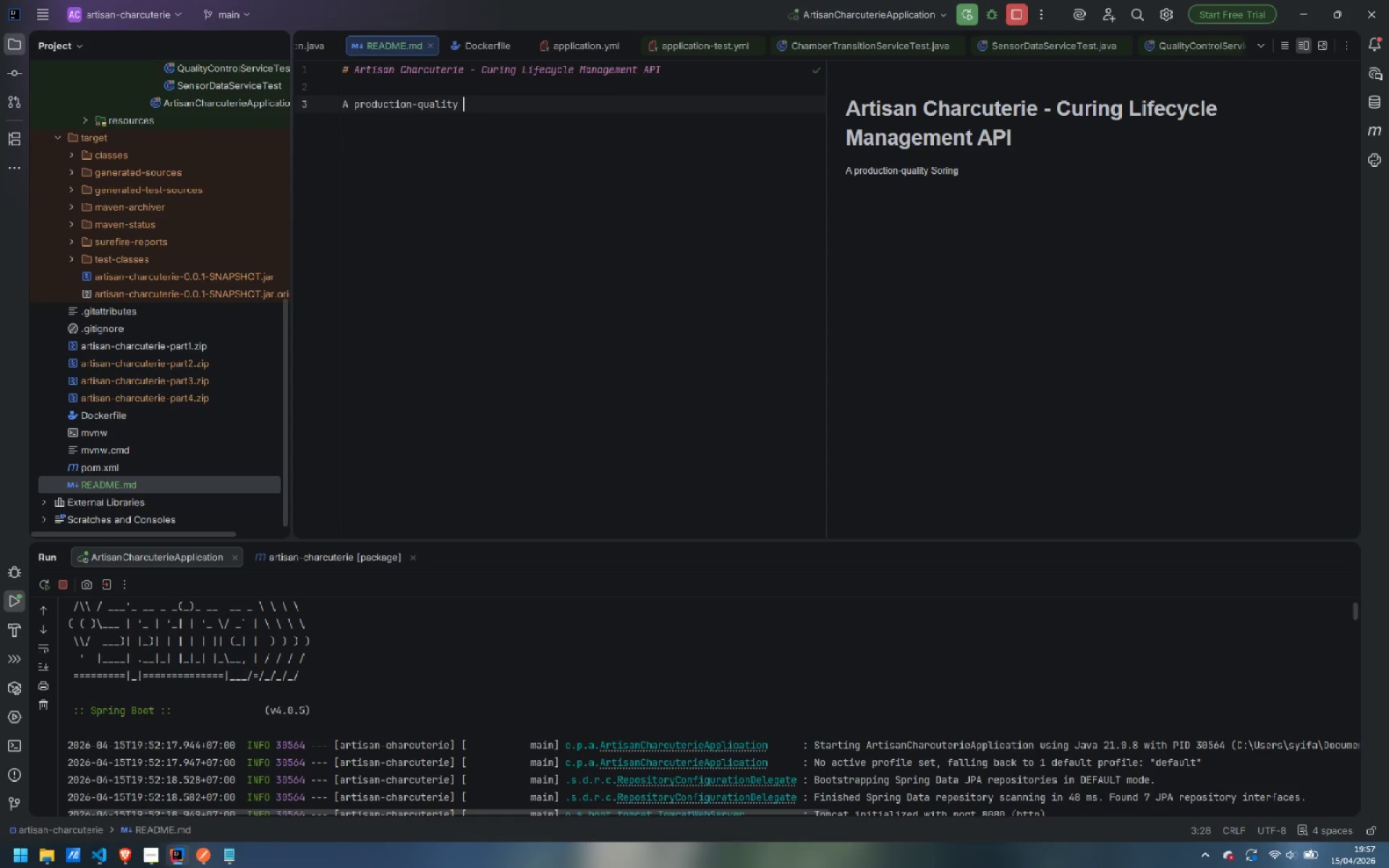 
key(Control+Backspace)
 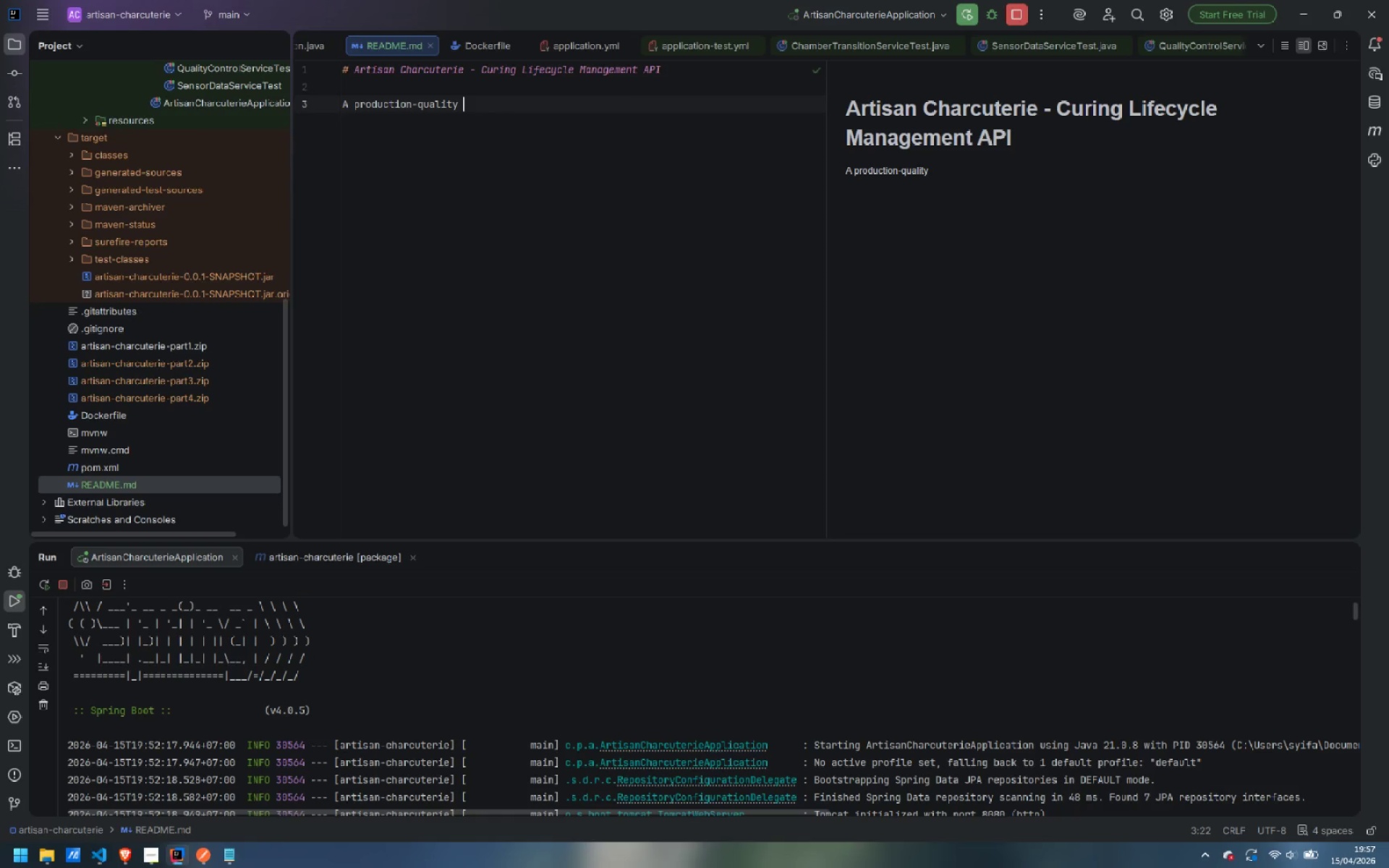 
type(Spring Bott)
key(Backspace)
key(Backspace)
type(ot REST API for the )
 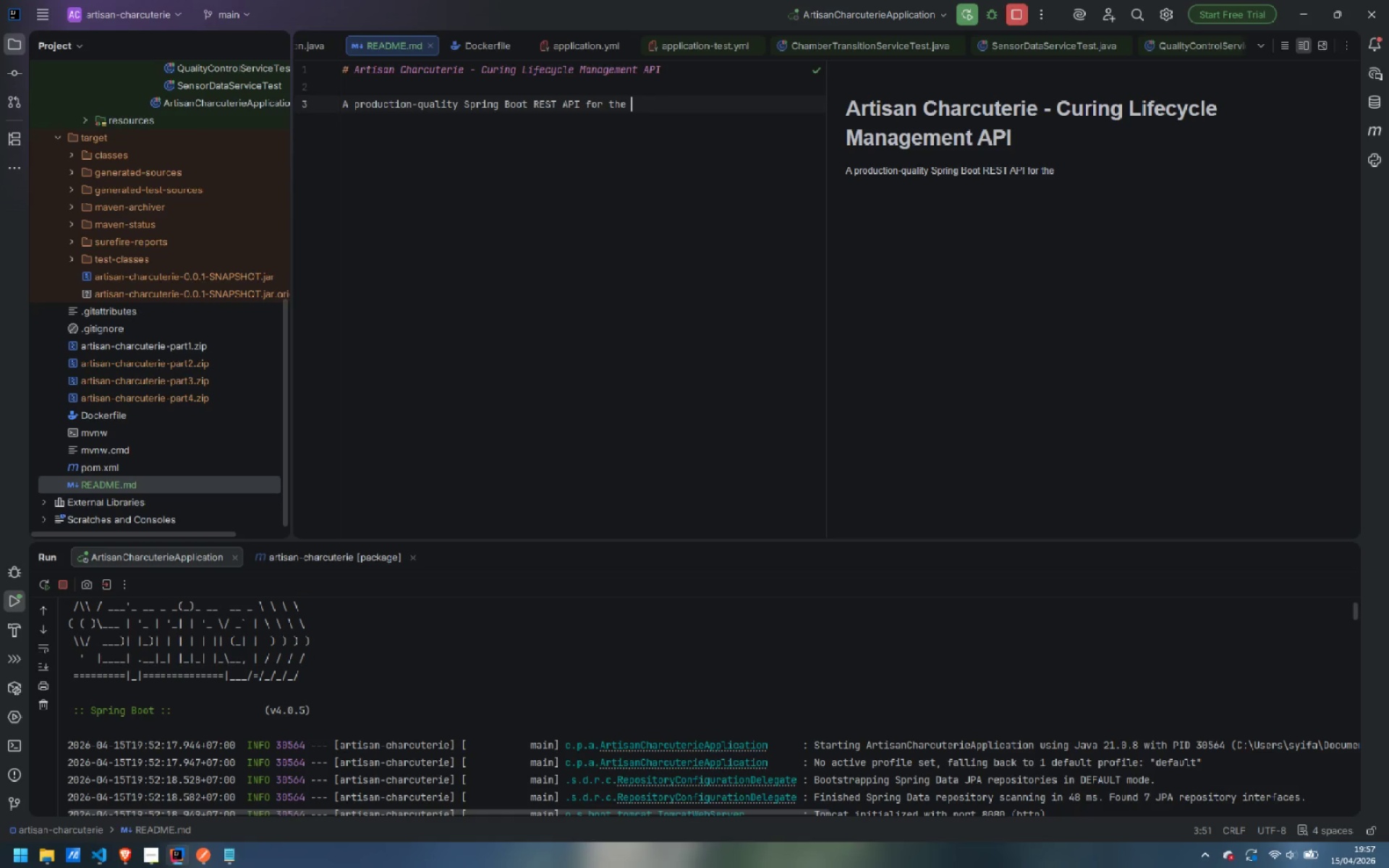 
key(Control+Backspace)
 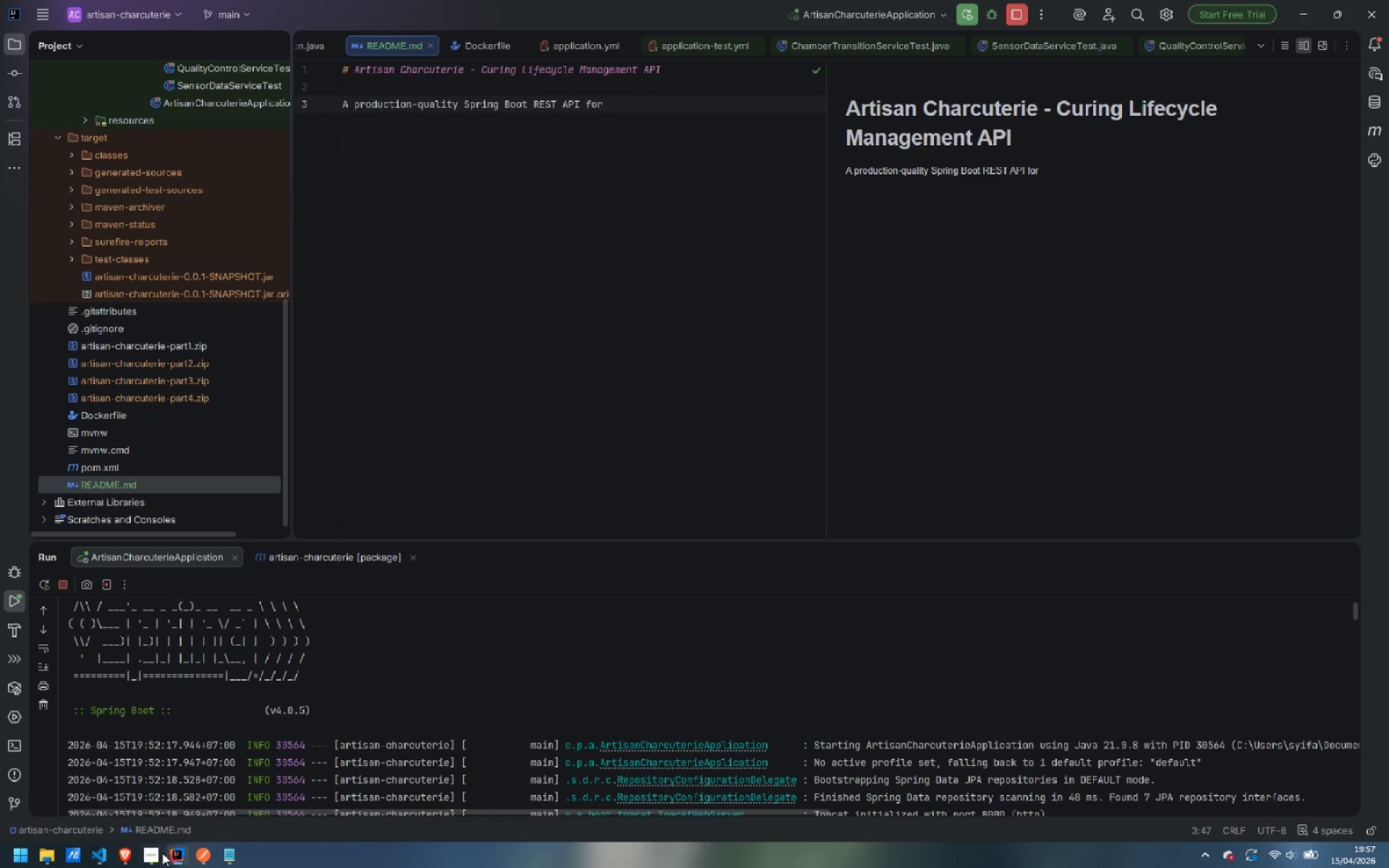 
left_click([115, 760])